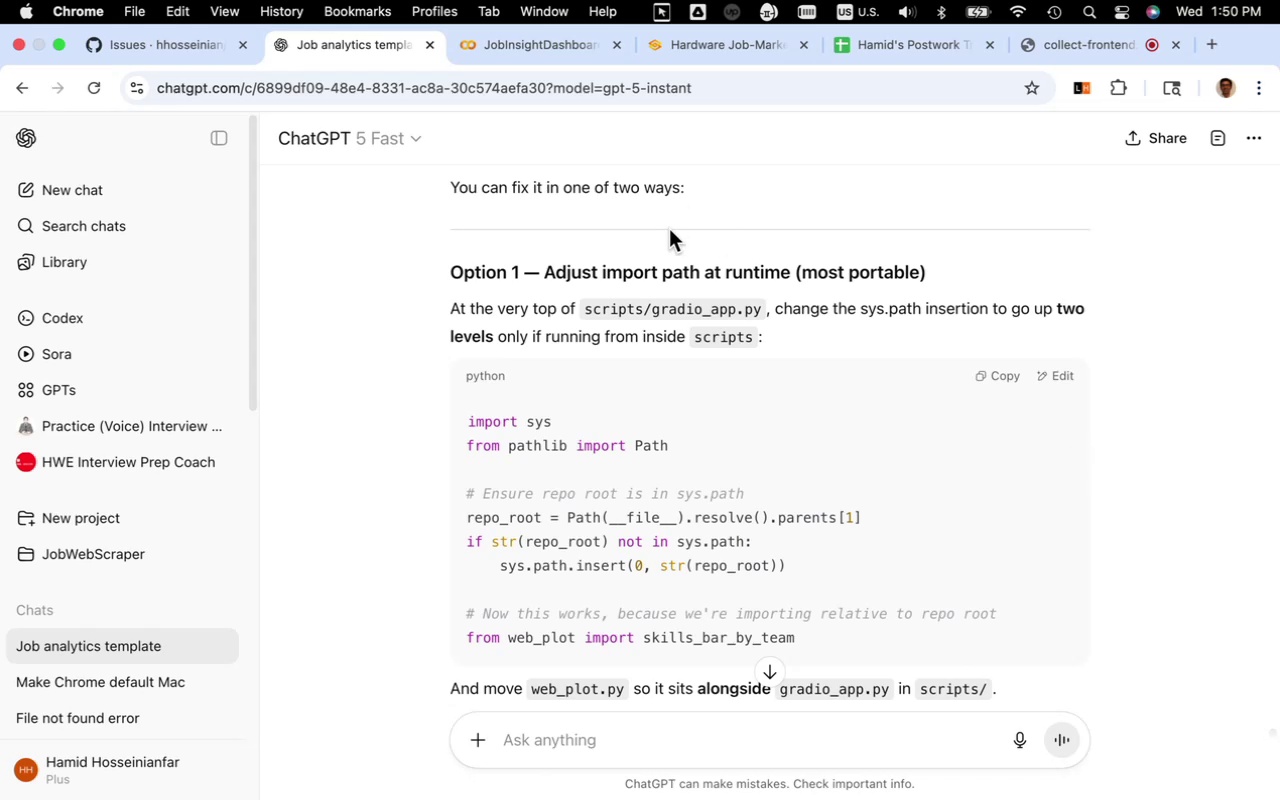 
wait(6.73)
 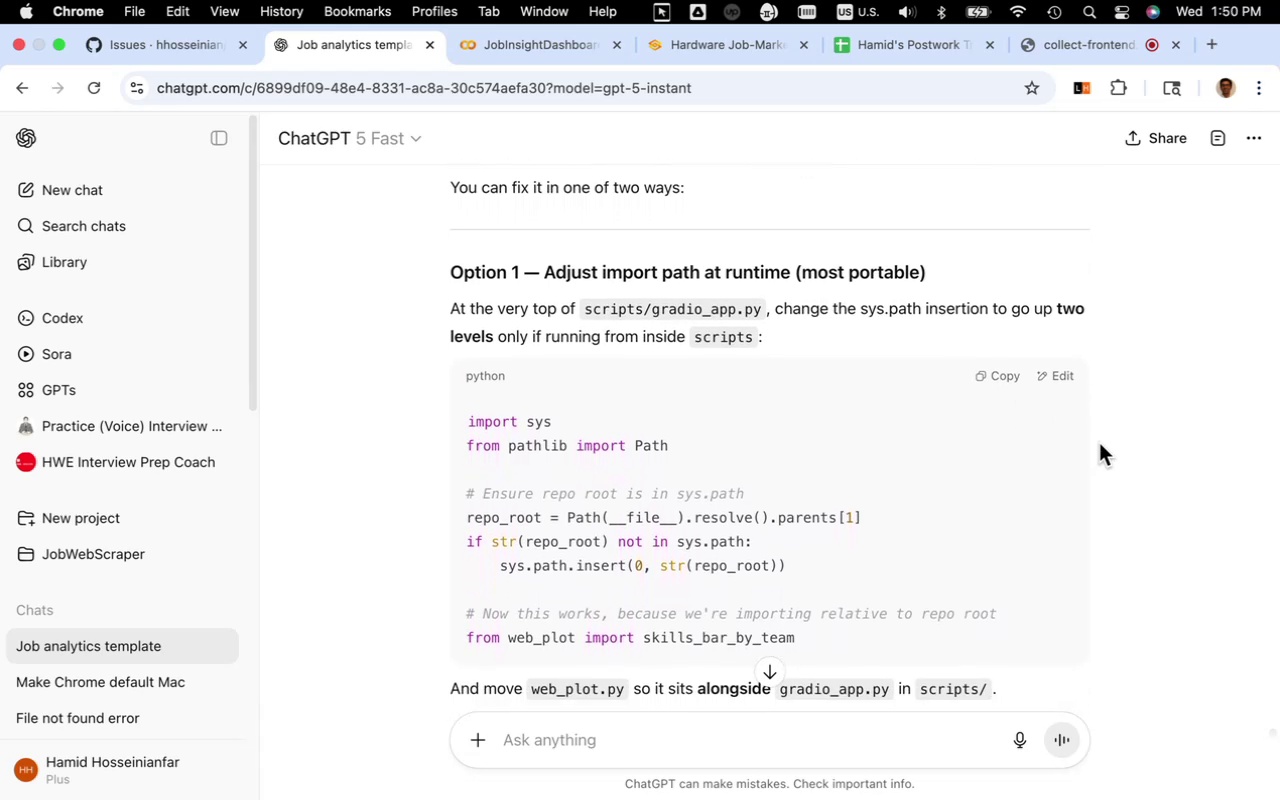 
left_click([564, 50])
 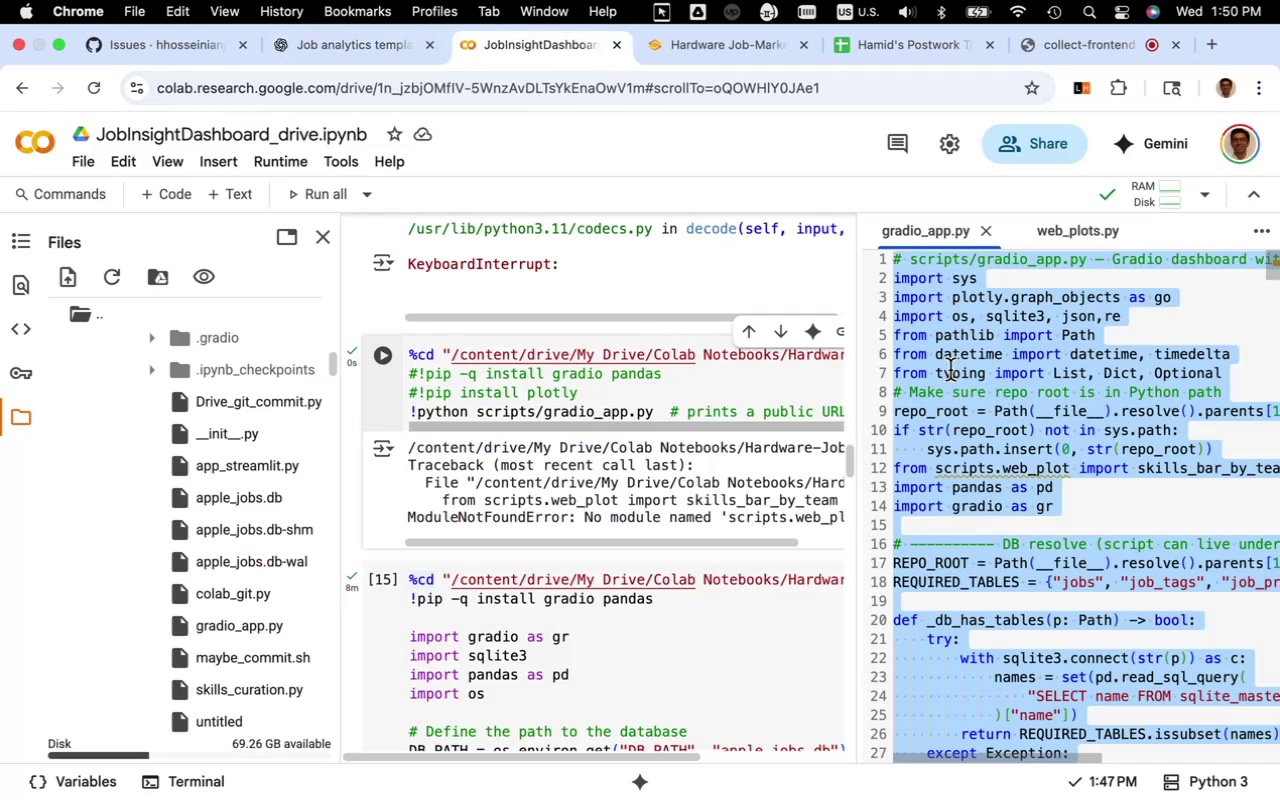 
wait(5.12)
 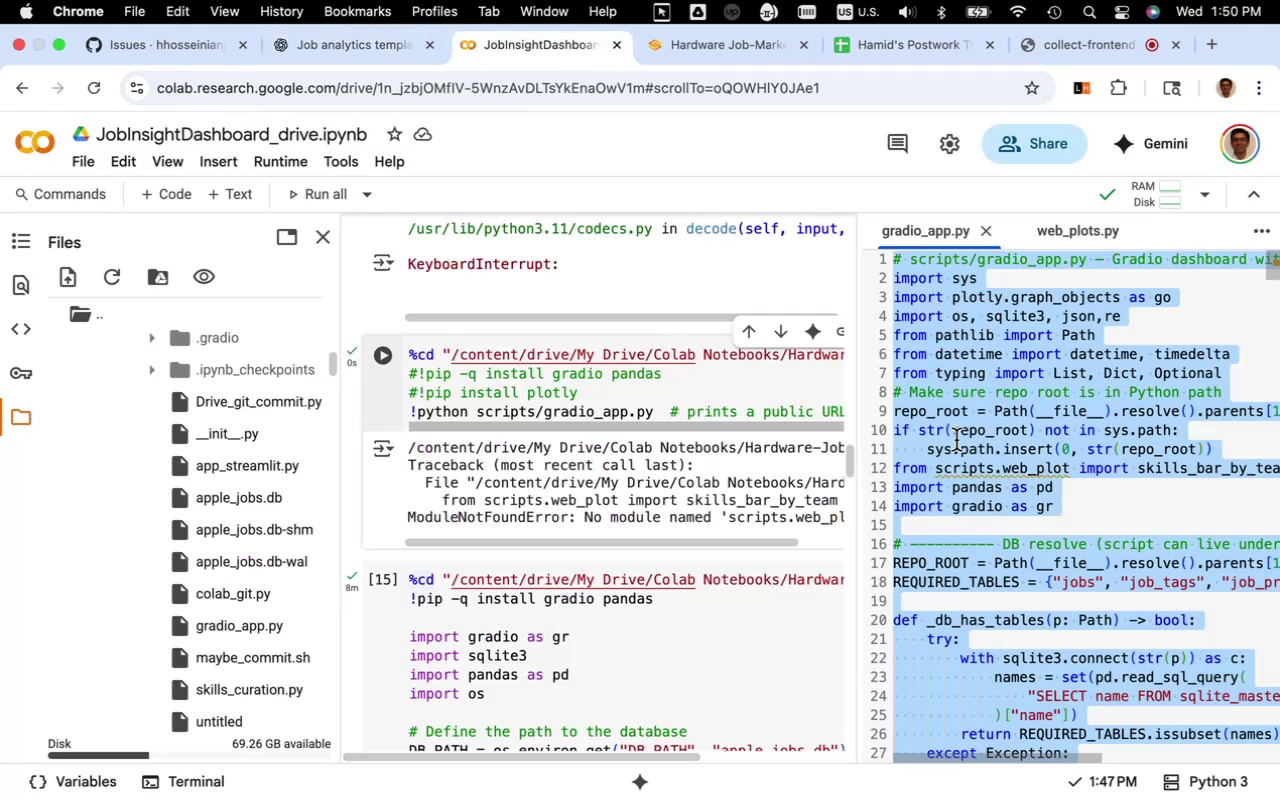 
left_click([934, 400])
 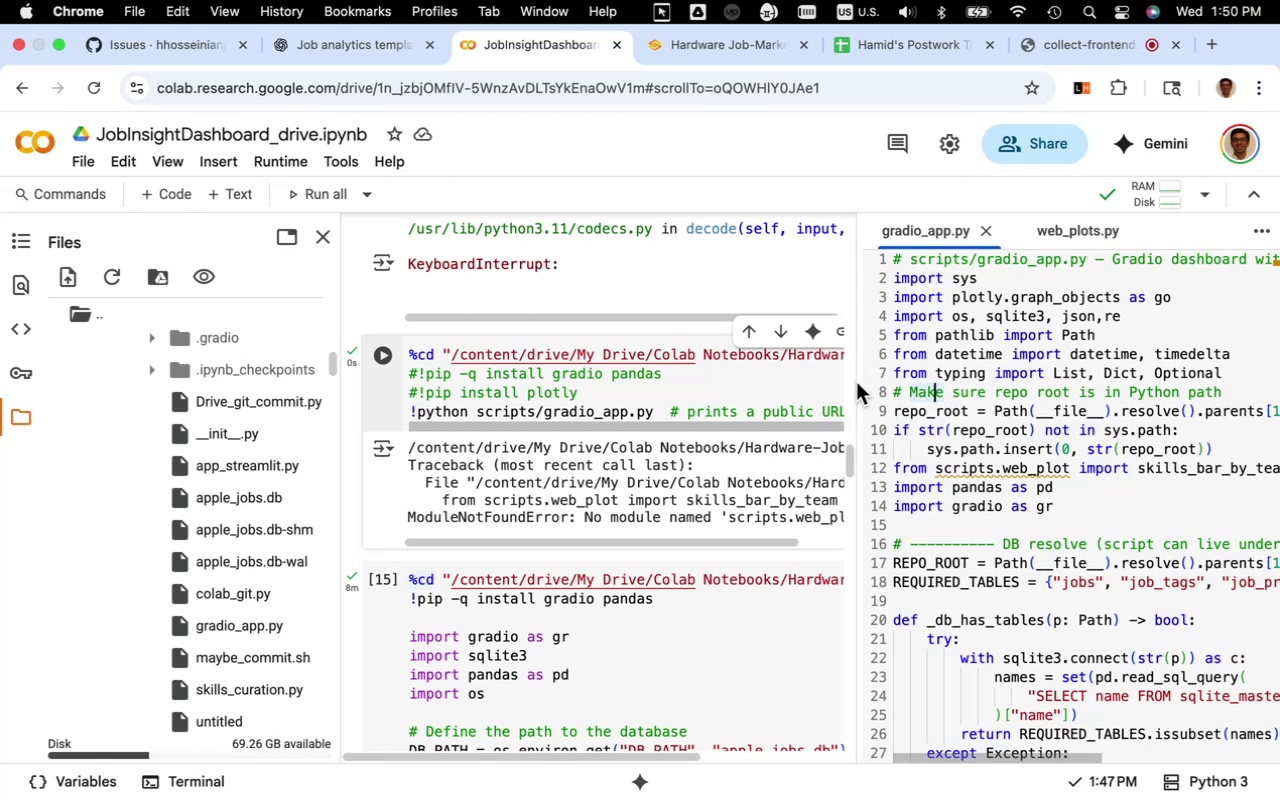 
left_click_drag(start_coordinate=[858, 380], to_coordinate=[672, 398])
 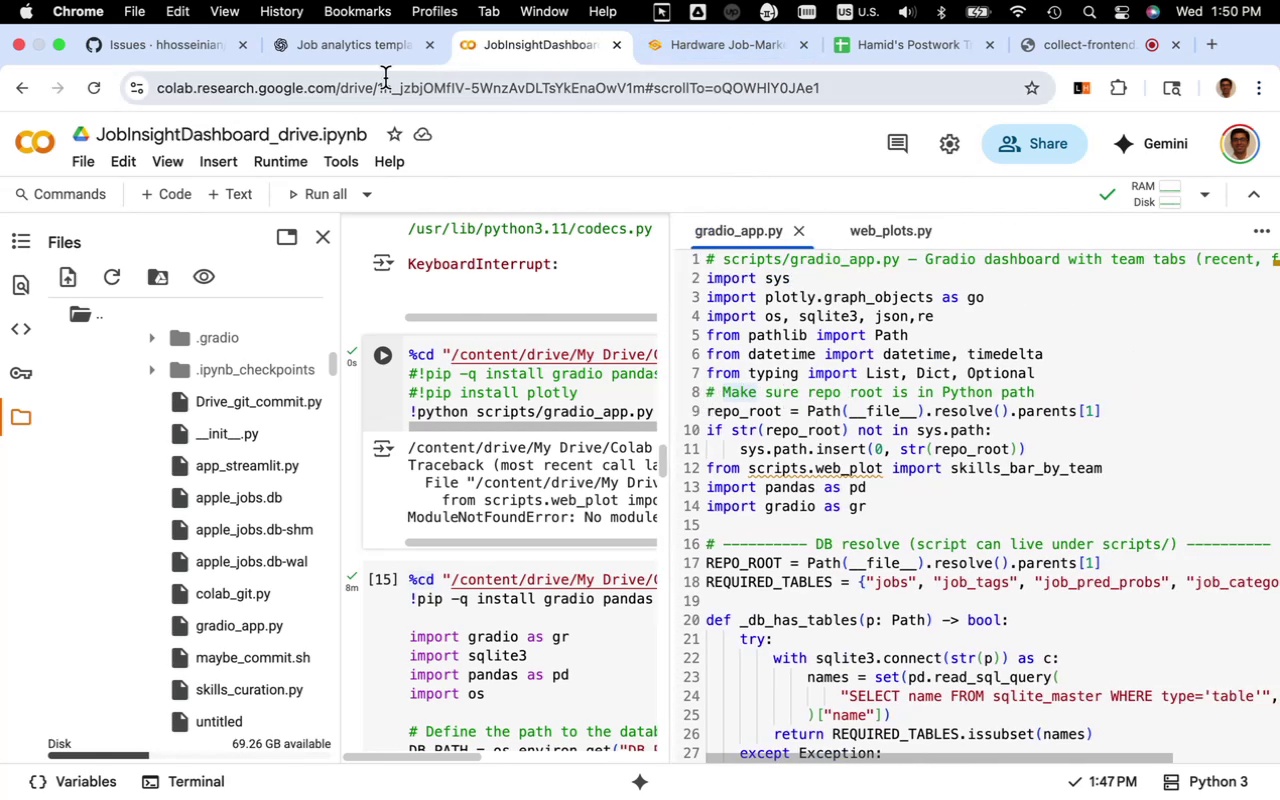 
wait(11.62)
 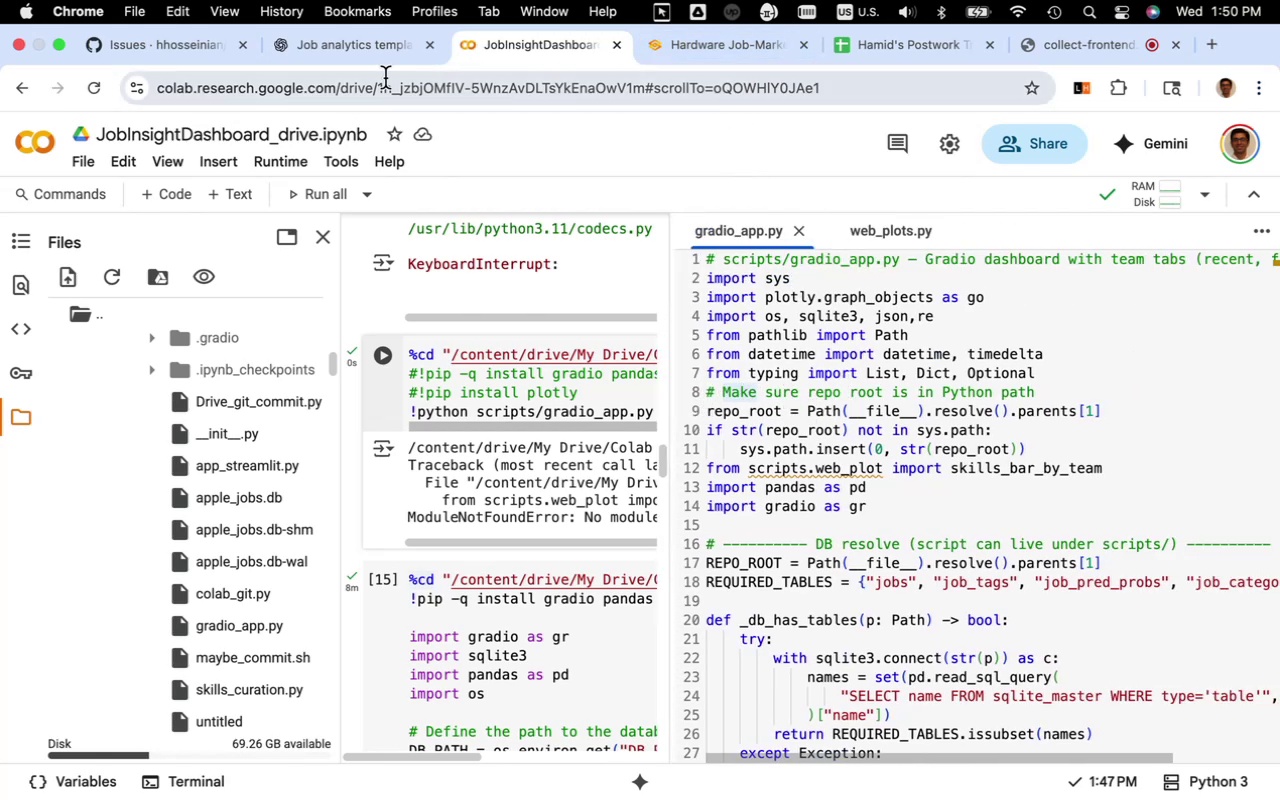 
scroll: coordinate [659, 376], scroll_direction: down, amount: 3.0
 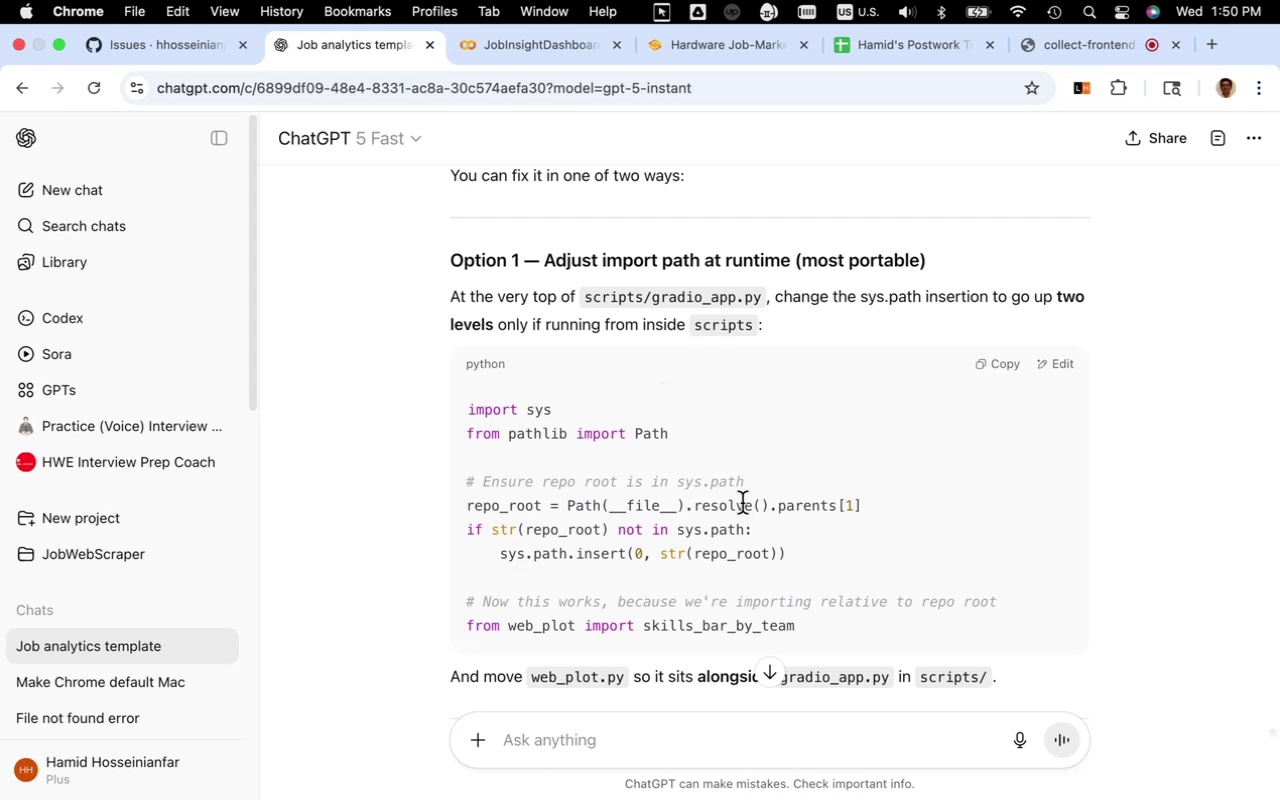 
wait(15.15)
 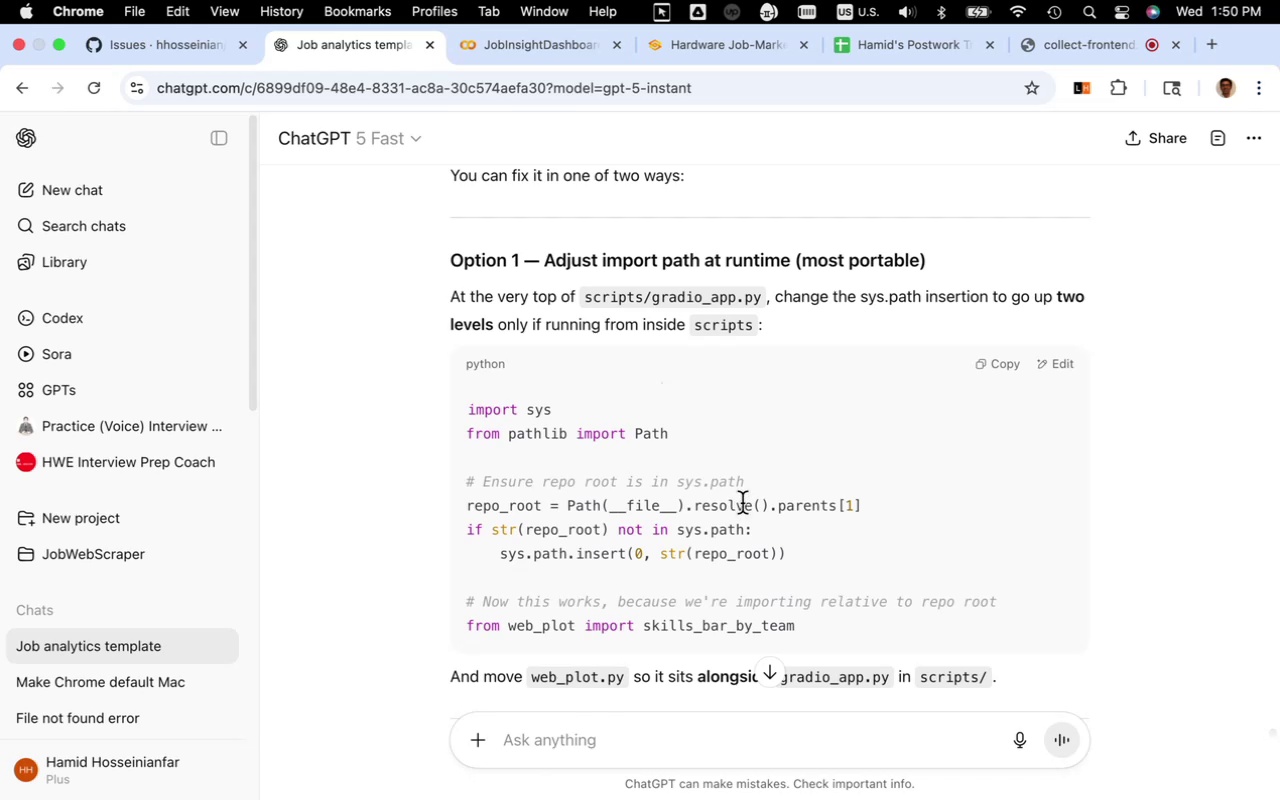 
left_click([567, 47])
 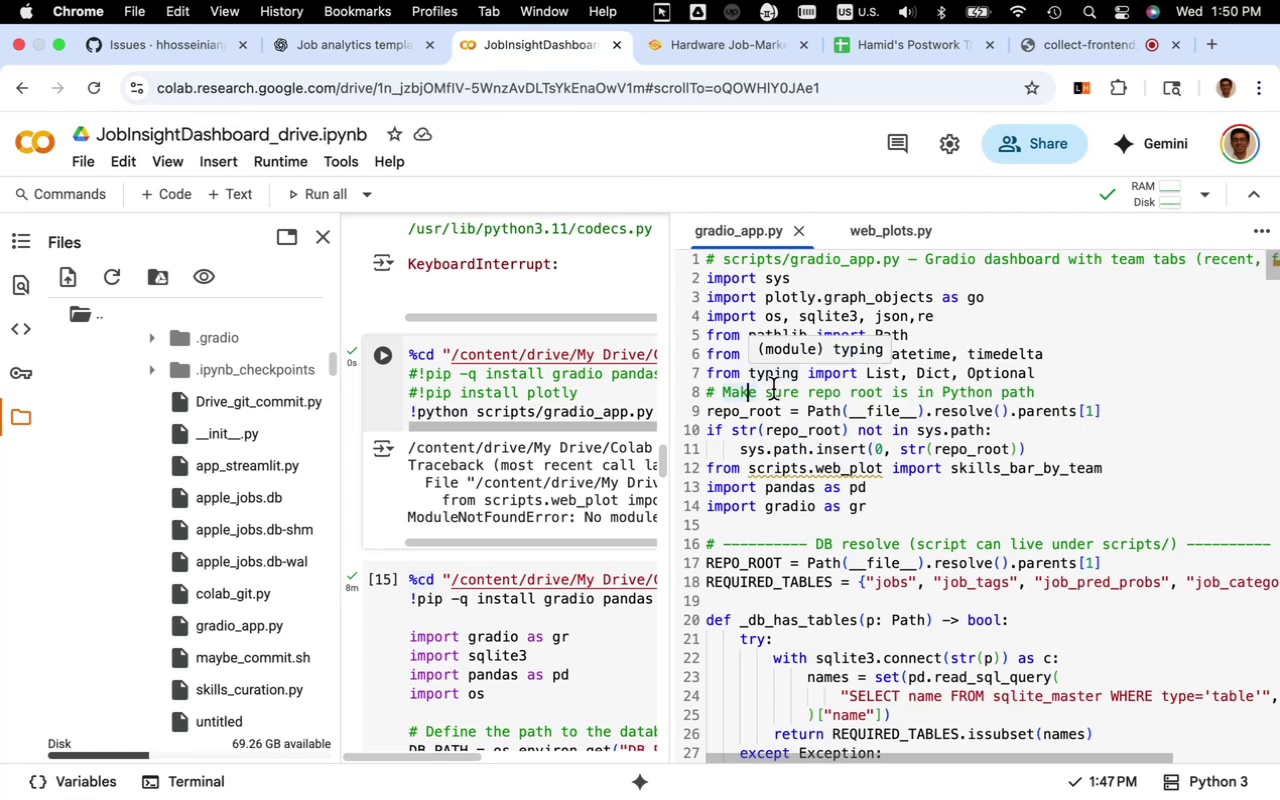 
wait(5.42)
 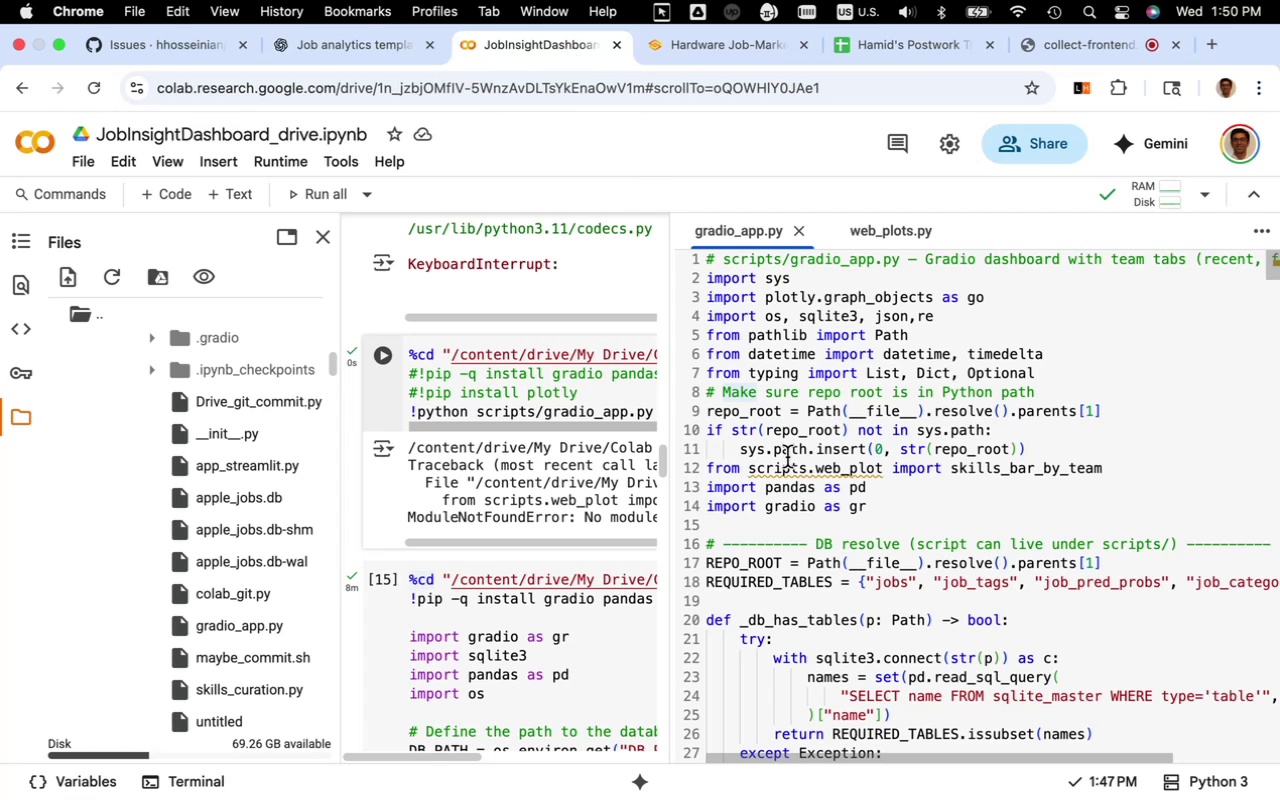 
left_click([814, 470])
 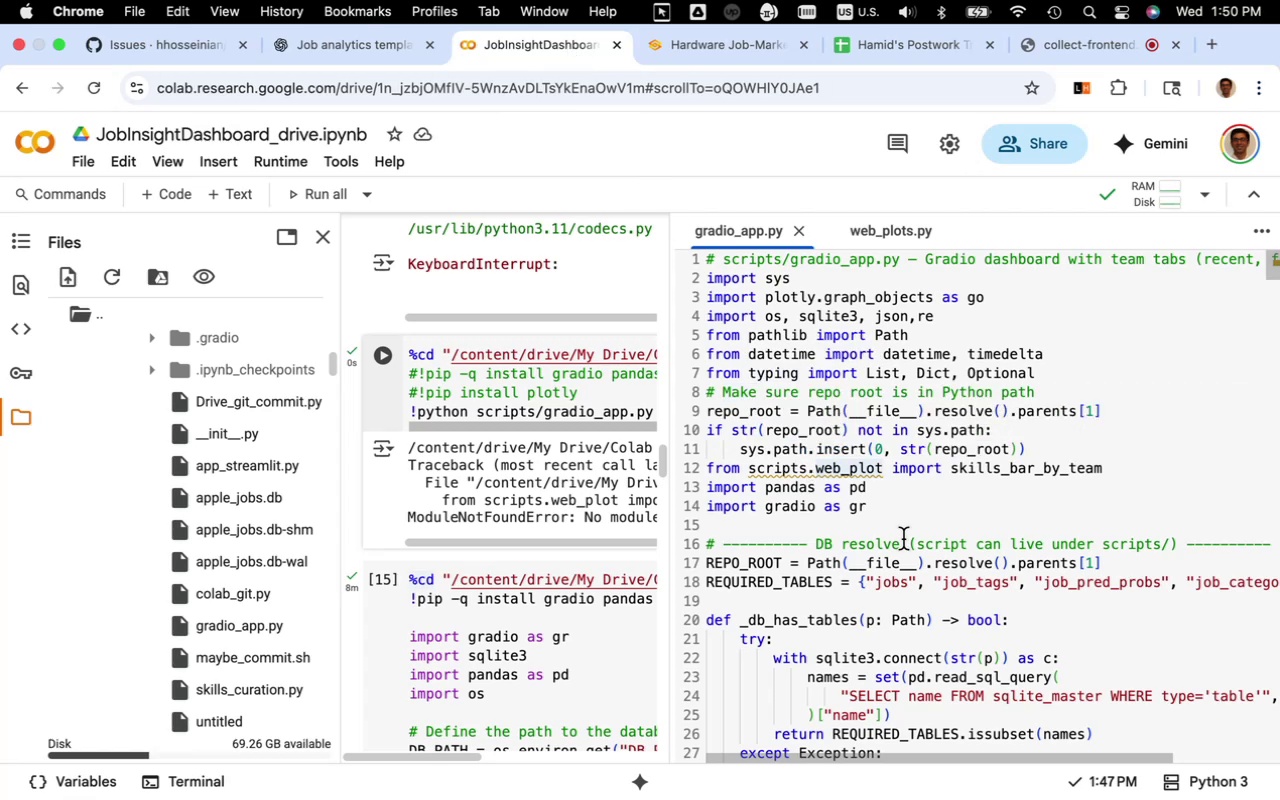 
key(Backspace)
 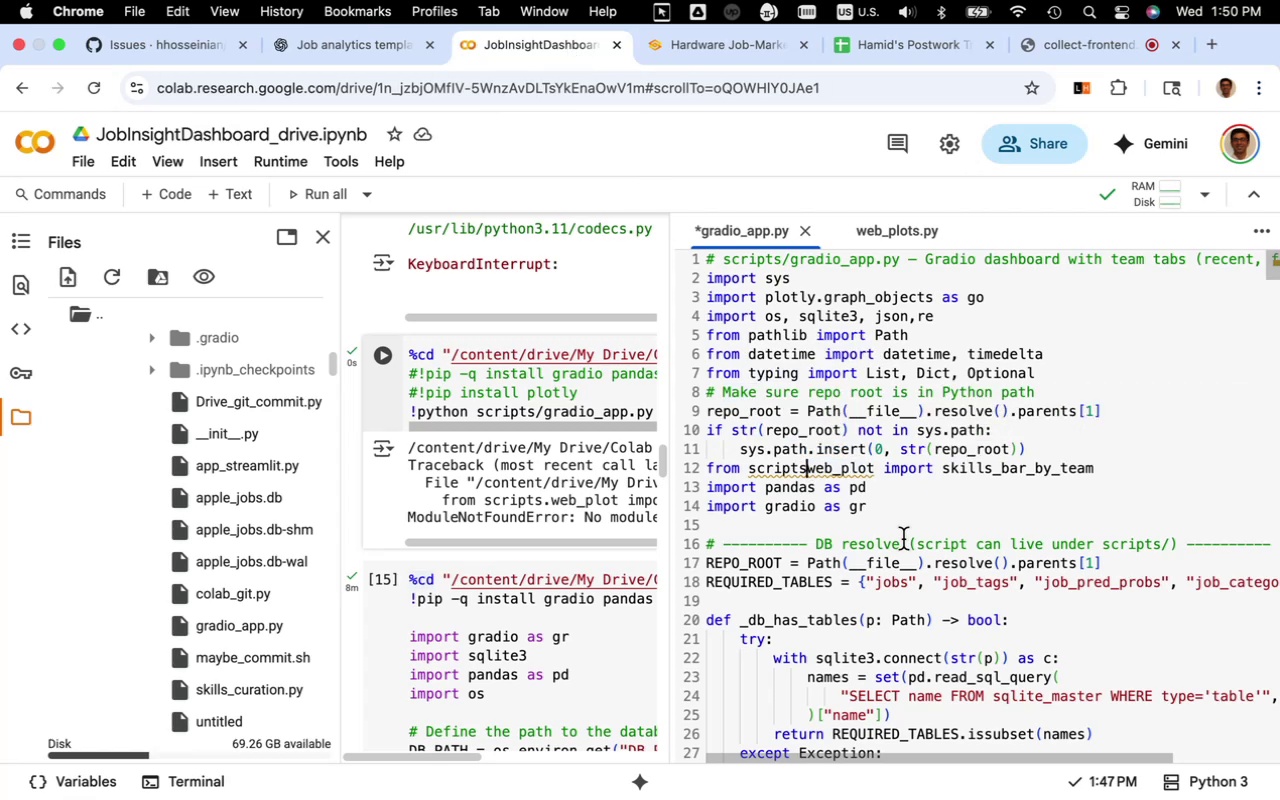 
key(Backspace)
 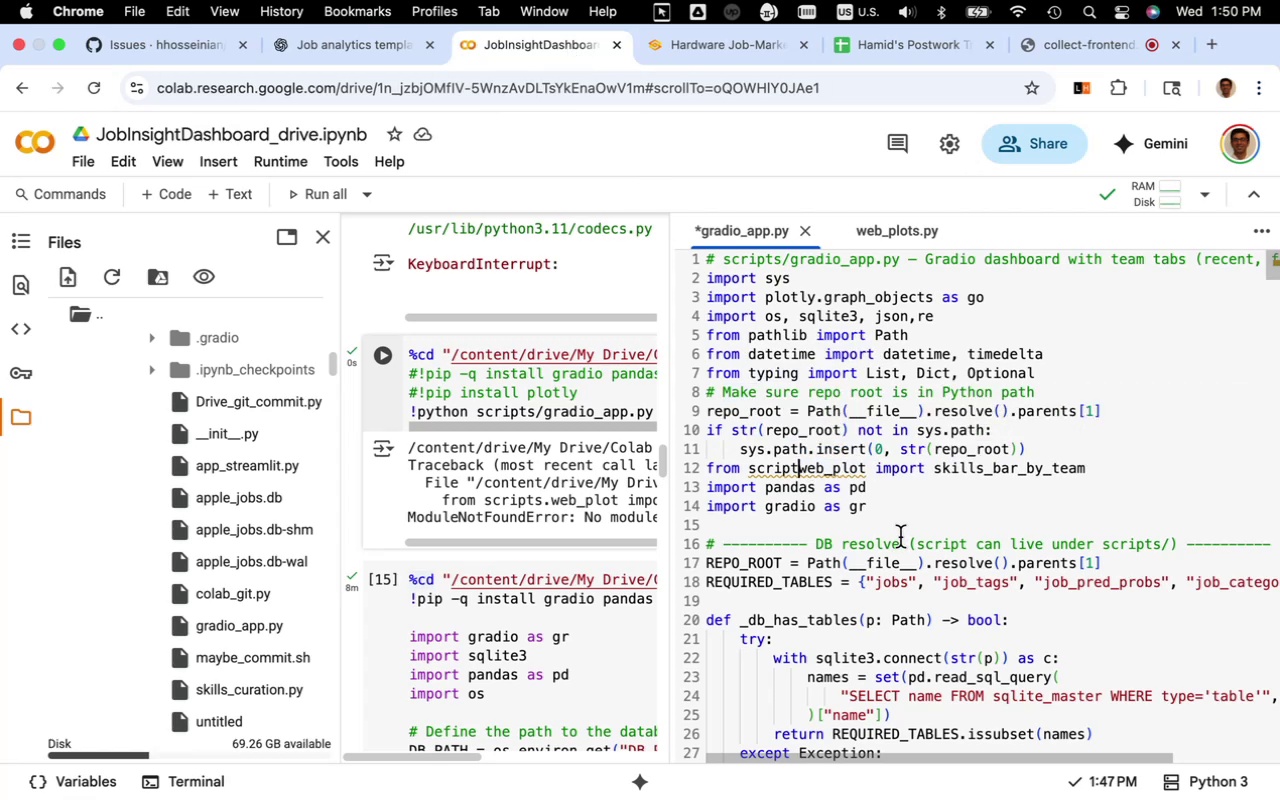 
key(Backspace)
 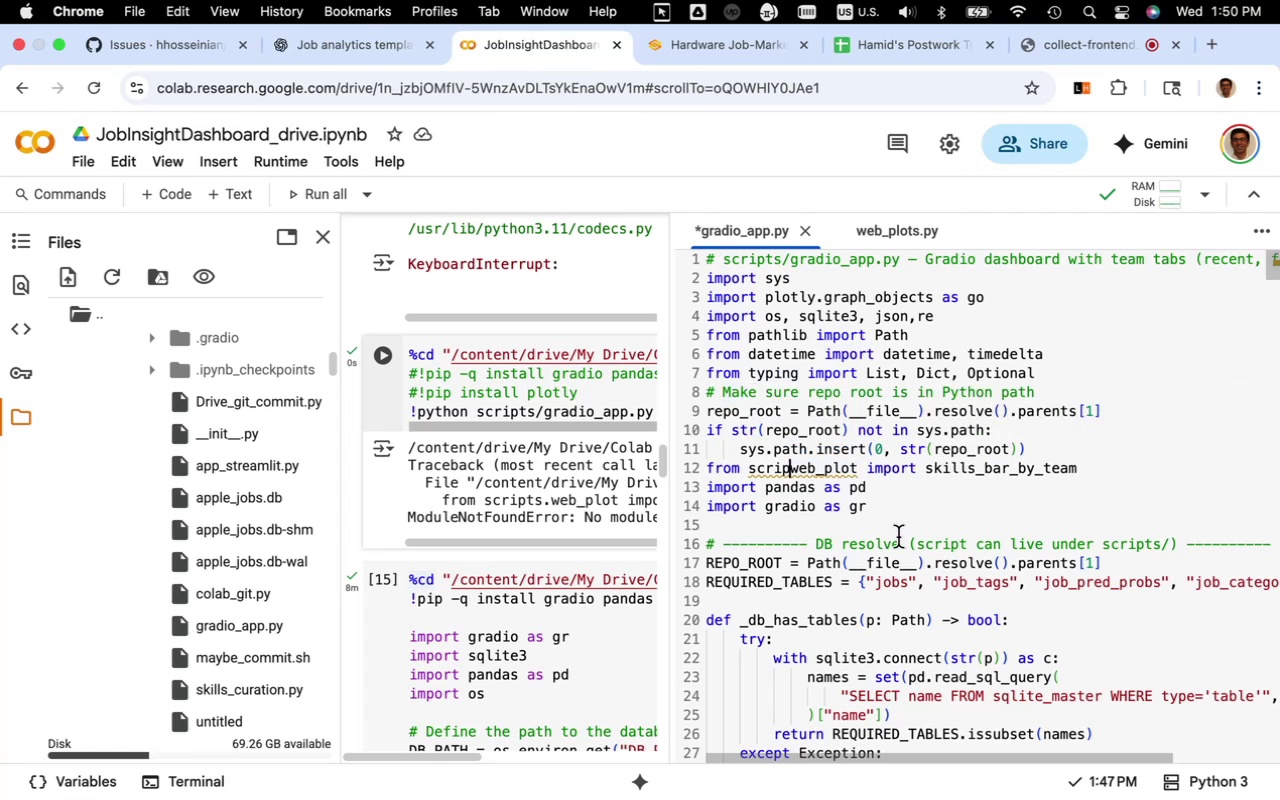 
key(Backspace)
 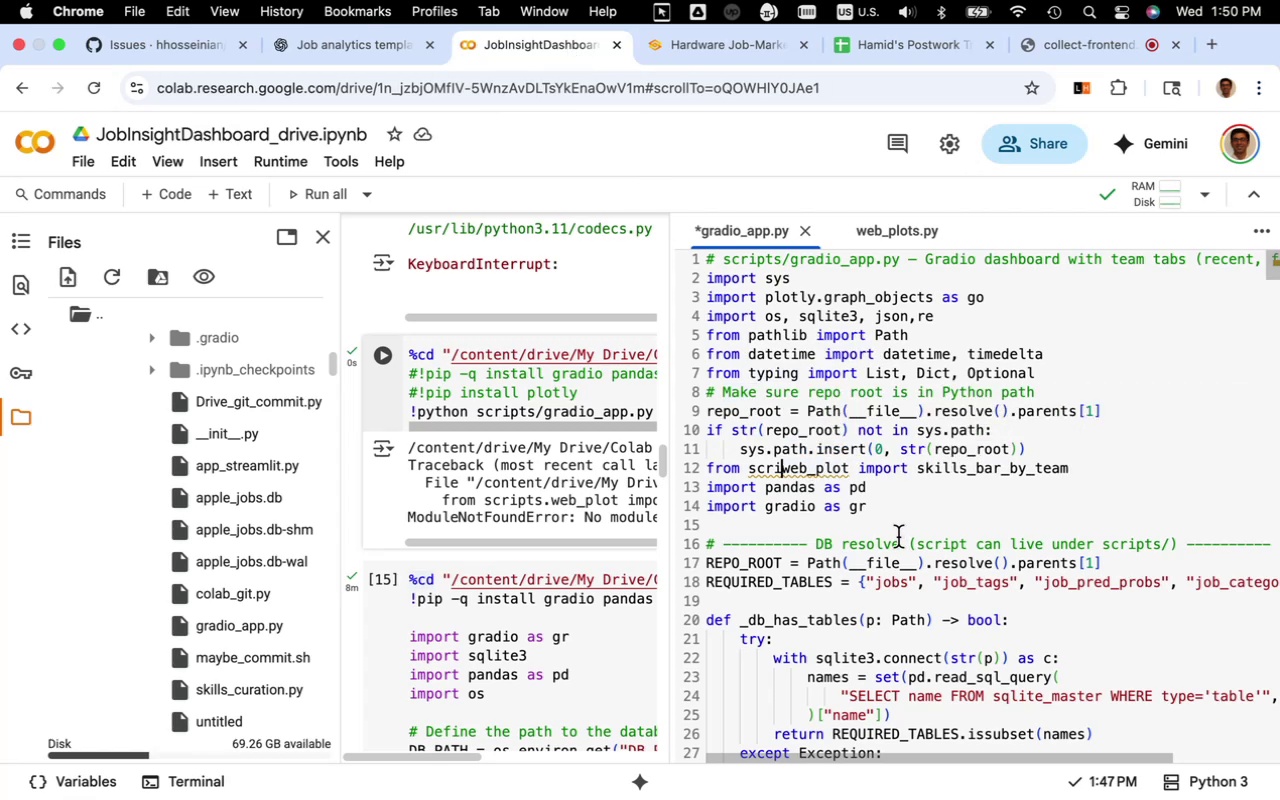 
key(Backspace)
 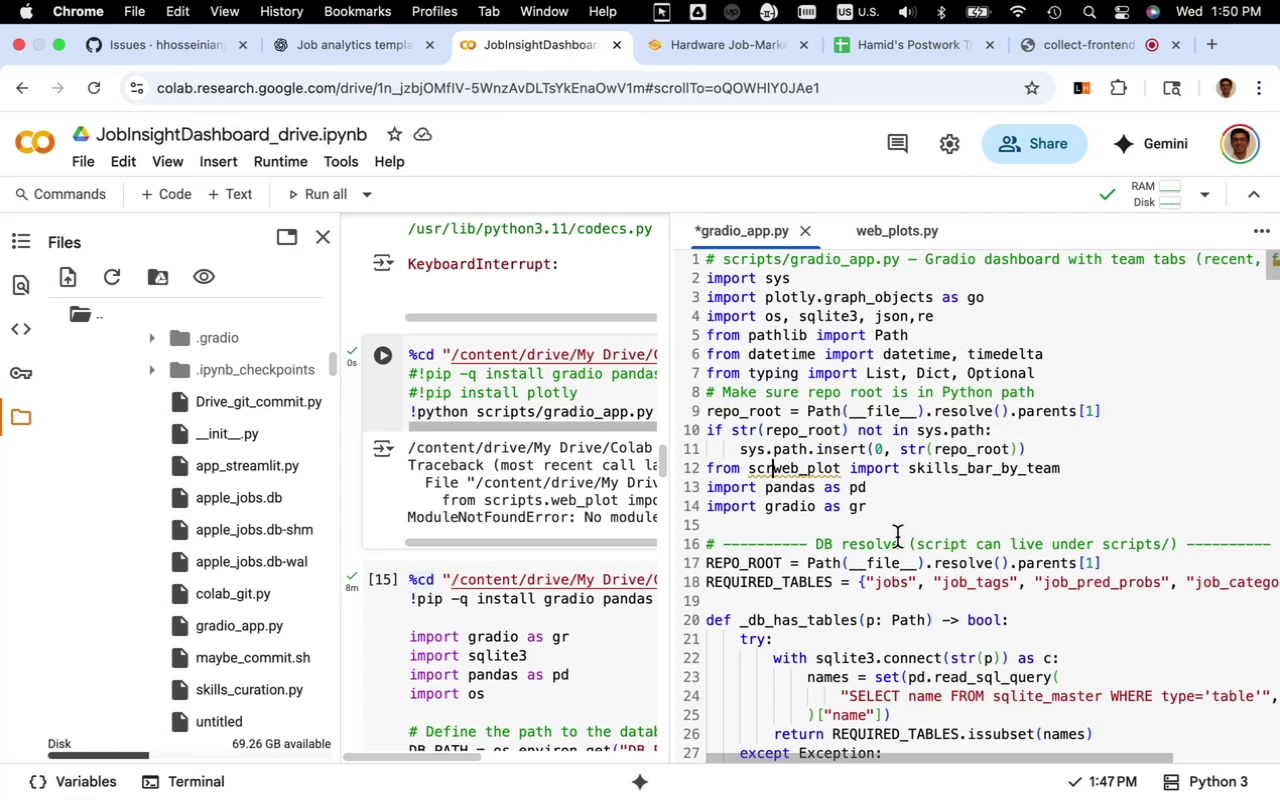 
key(Backspace)
 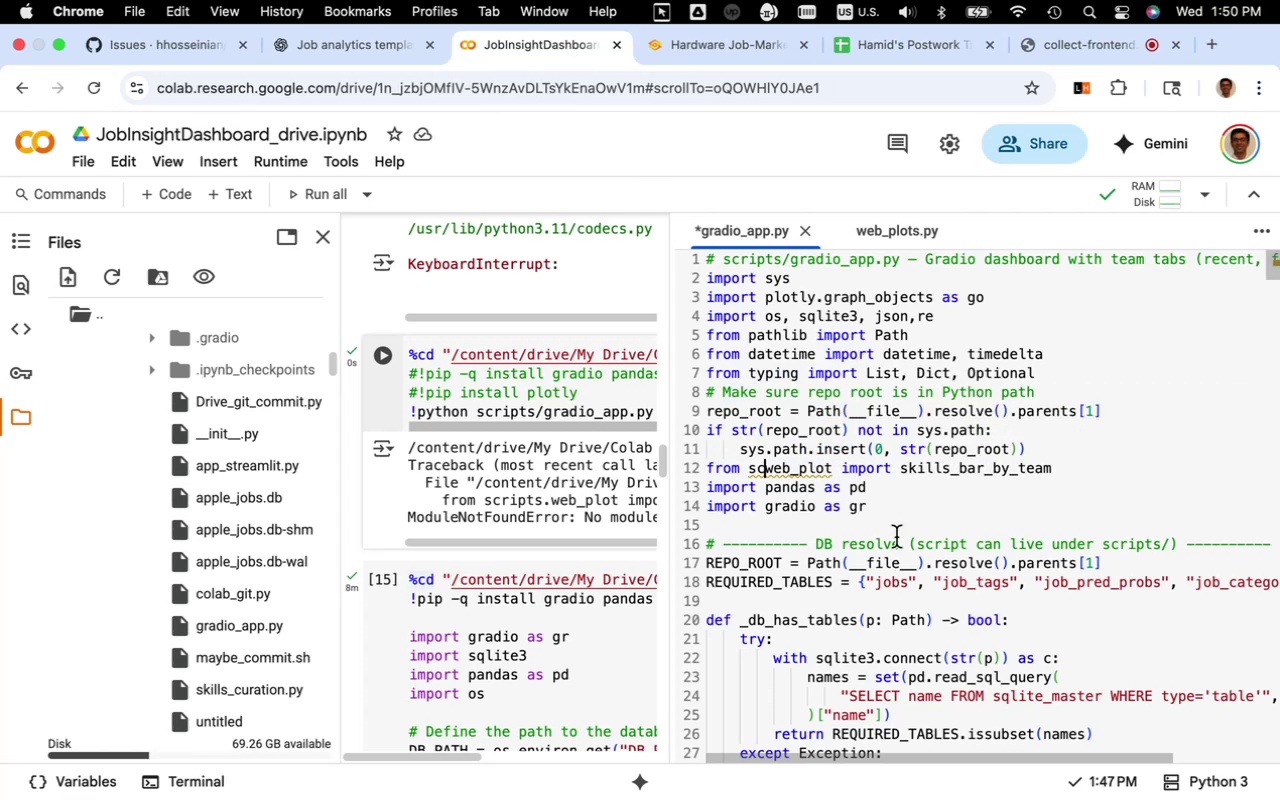 
key(Backspace)
 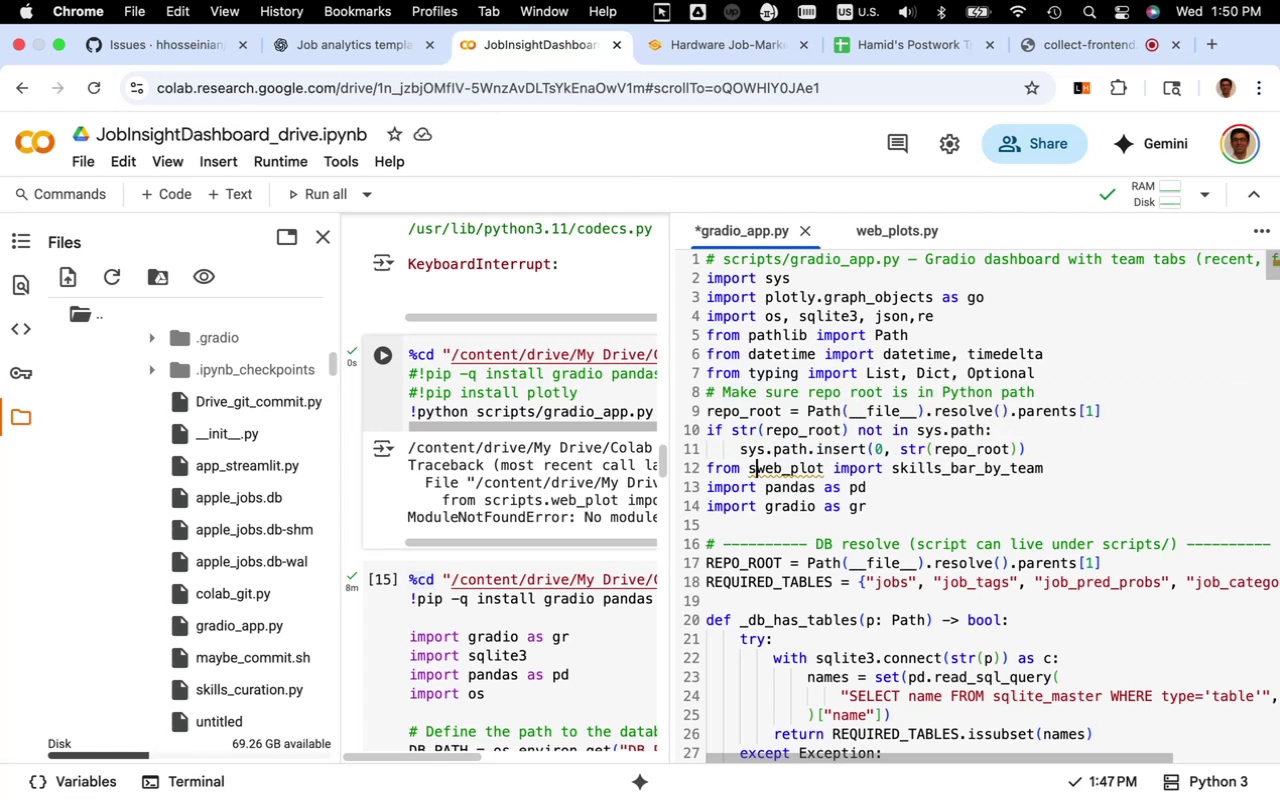 
key(Backspace)
 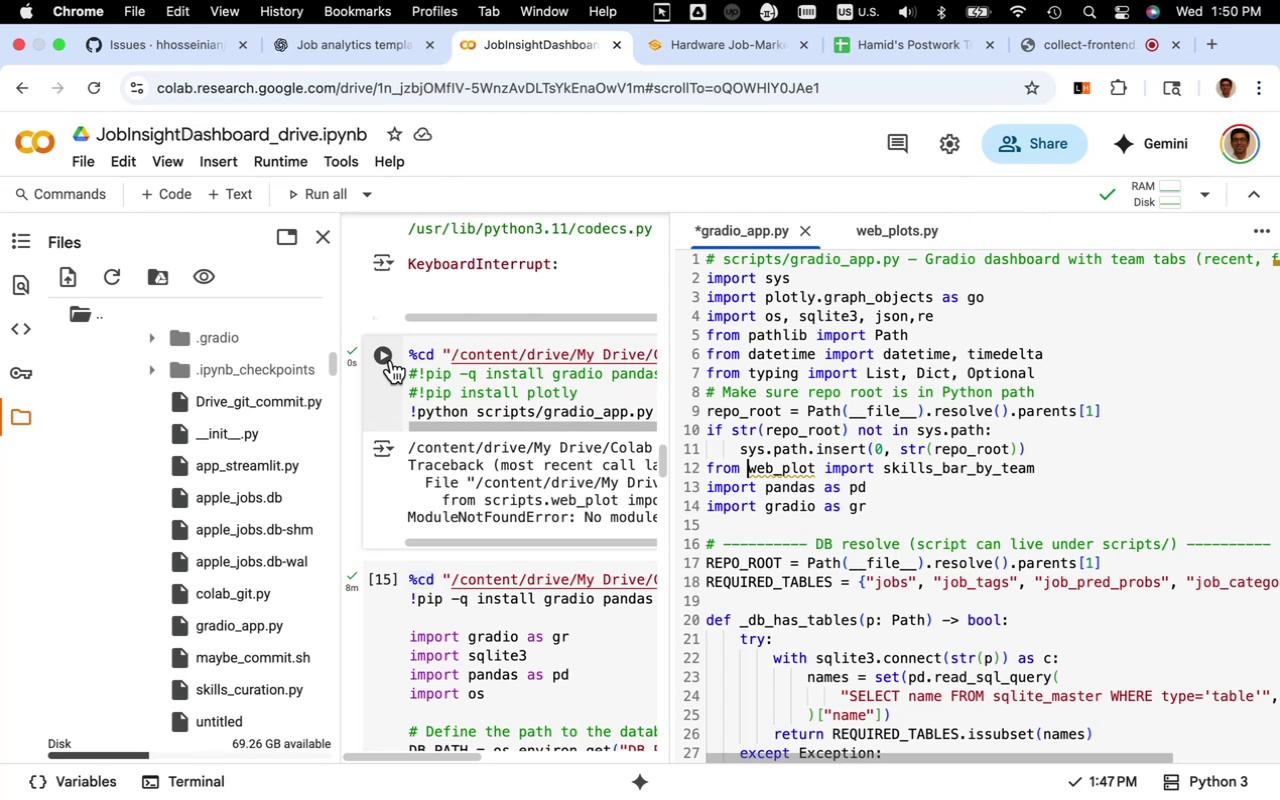 
left_click([390, 358])
 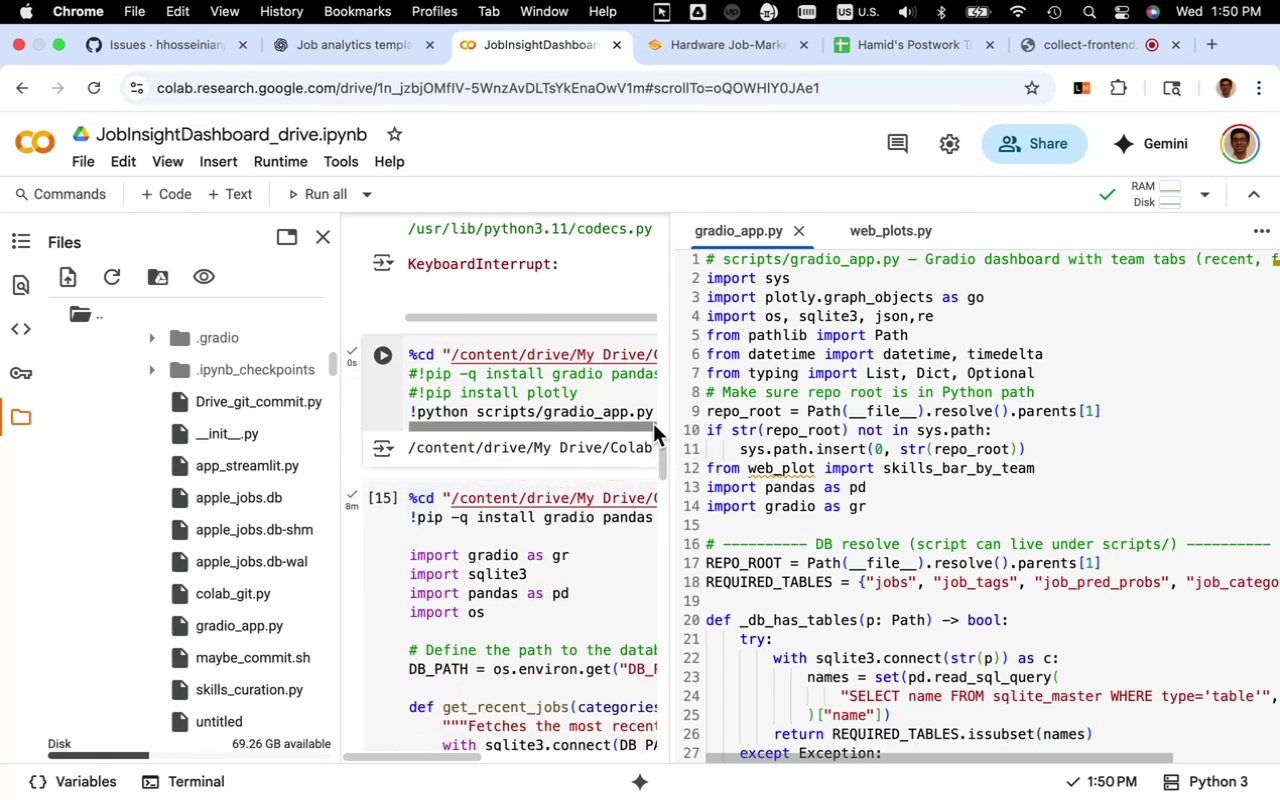 
wait(6.95)
 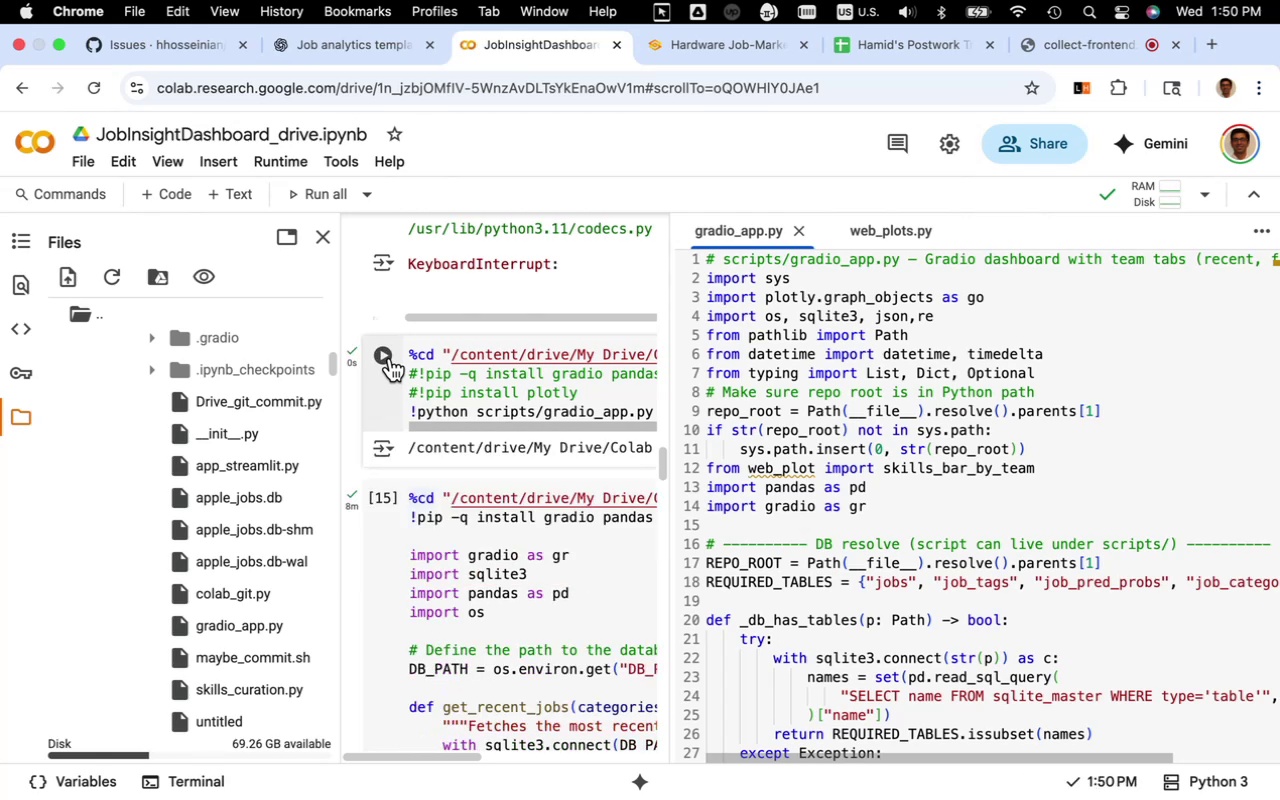 
left_click([669, 414])
 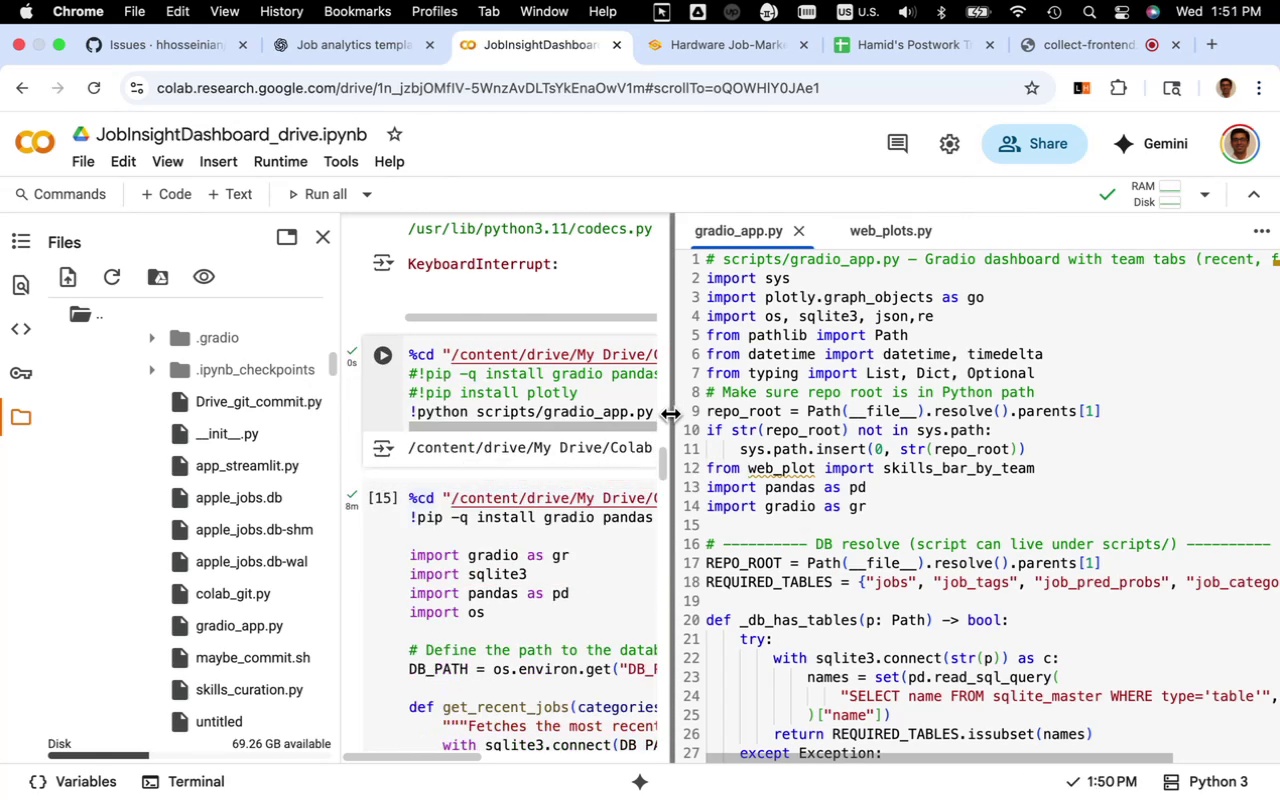 
left_click_drag(start_coordinate=[670, 414], to_coordinate=[877, 410])
 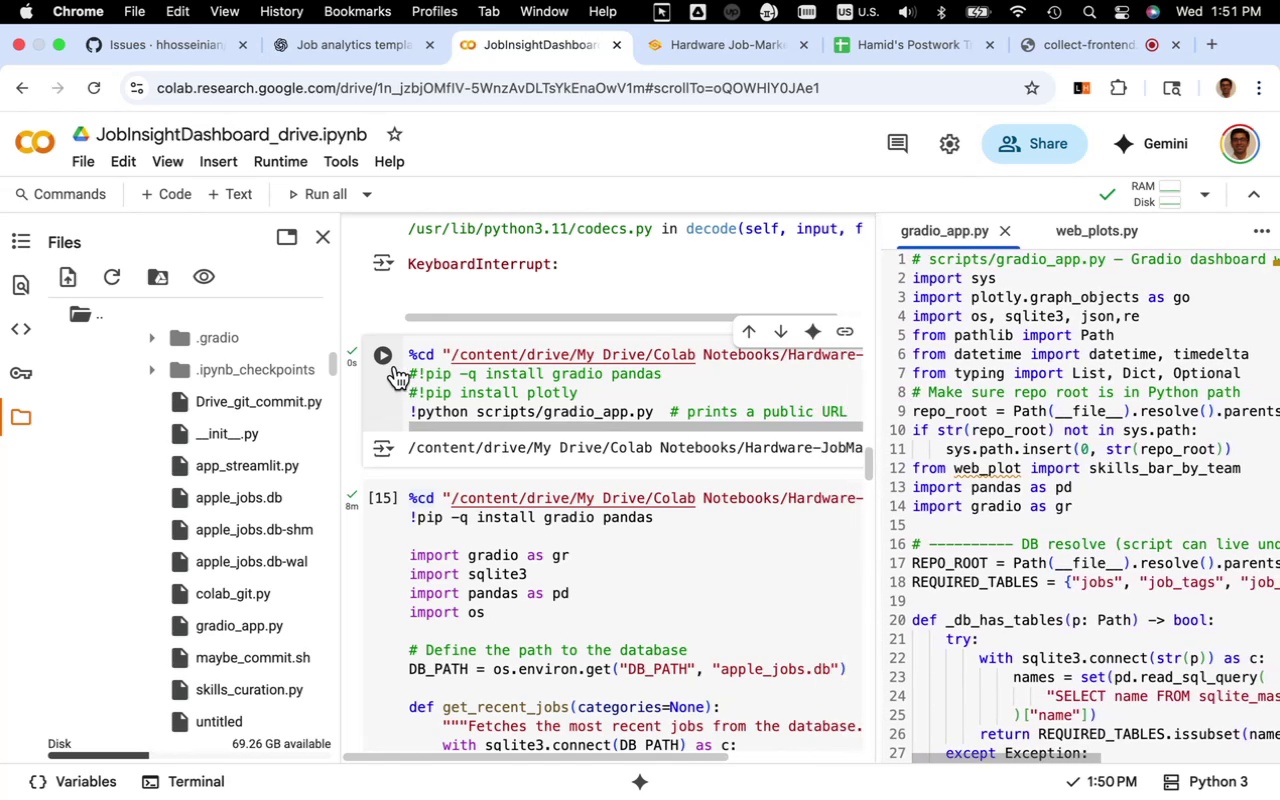 
left_click([385, 358])
 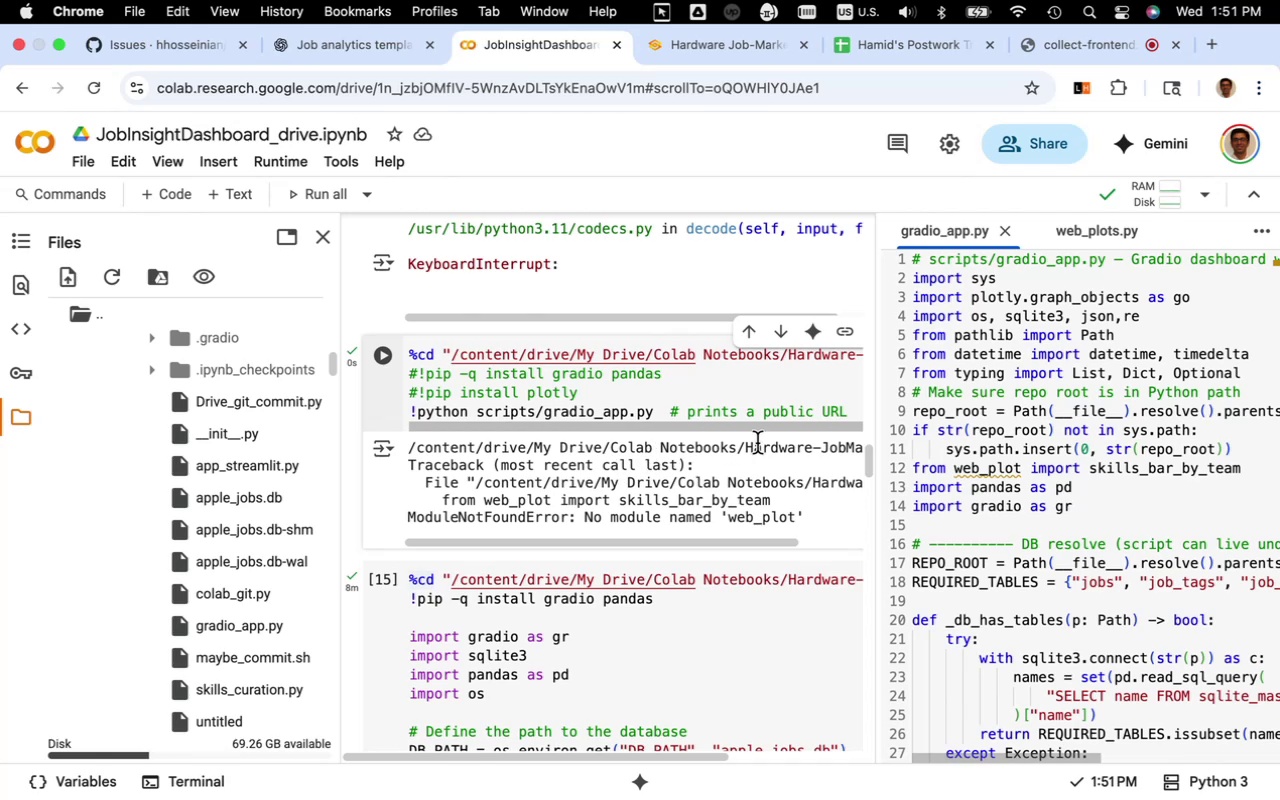 
wait(11.87)
 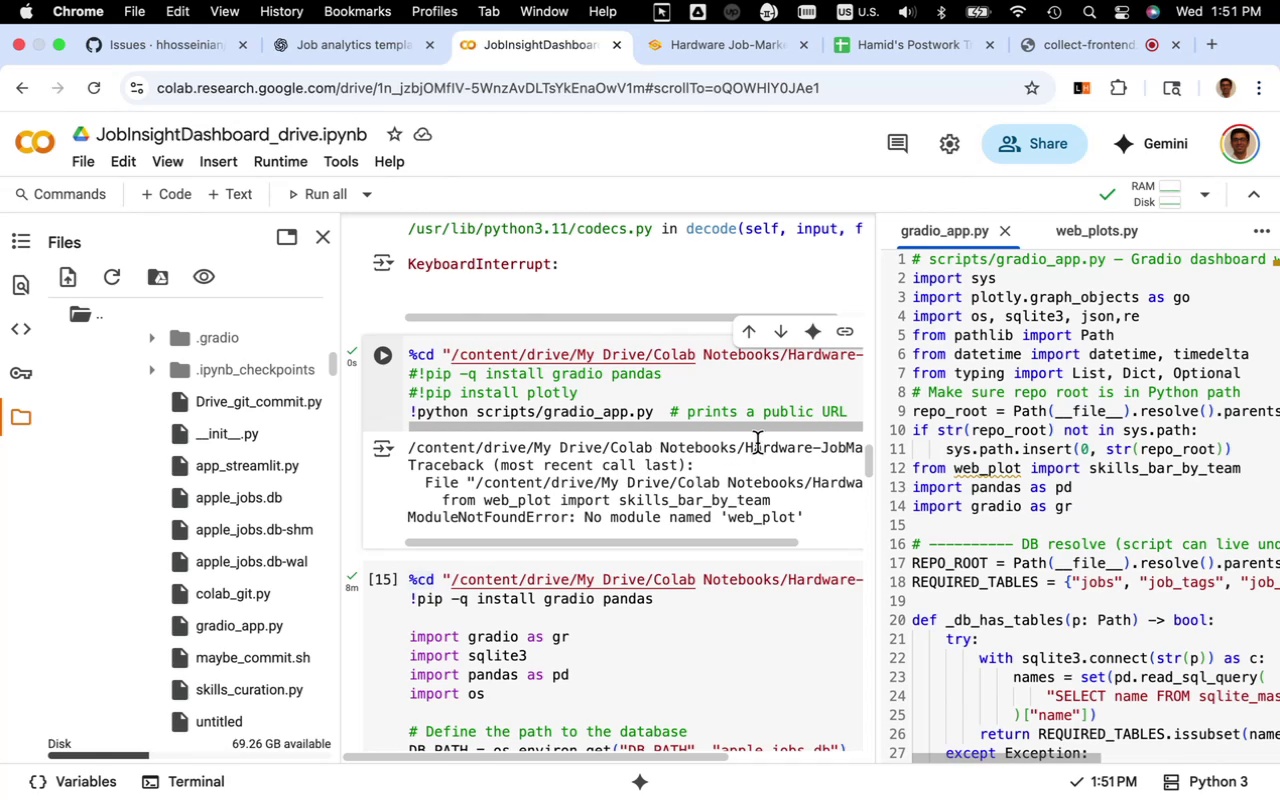 
left_click_drag(start_coordinate=[878, 395], to_coordinate=[774, 401])
 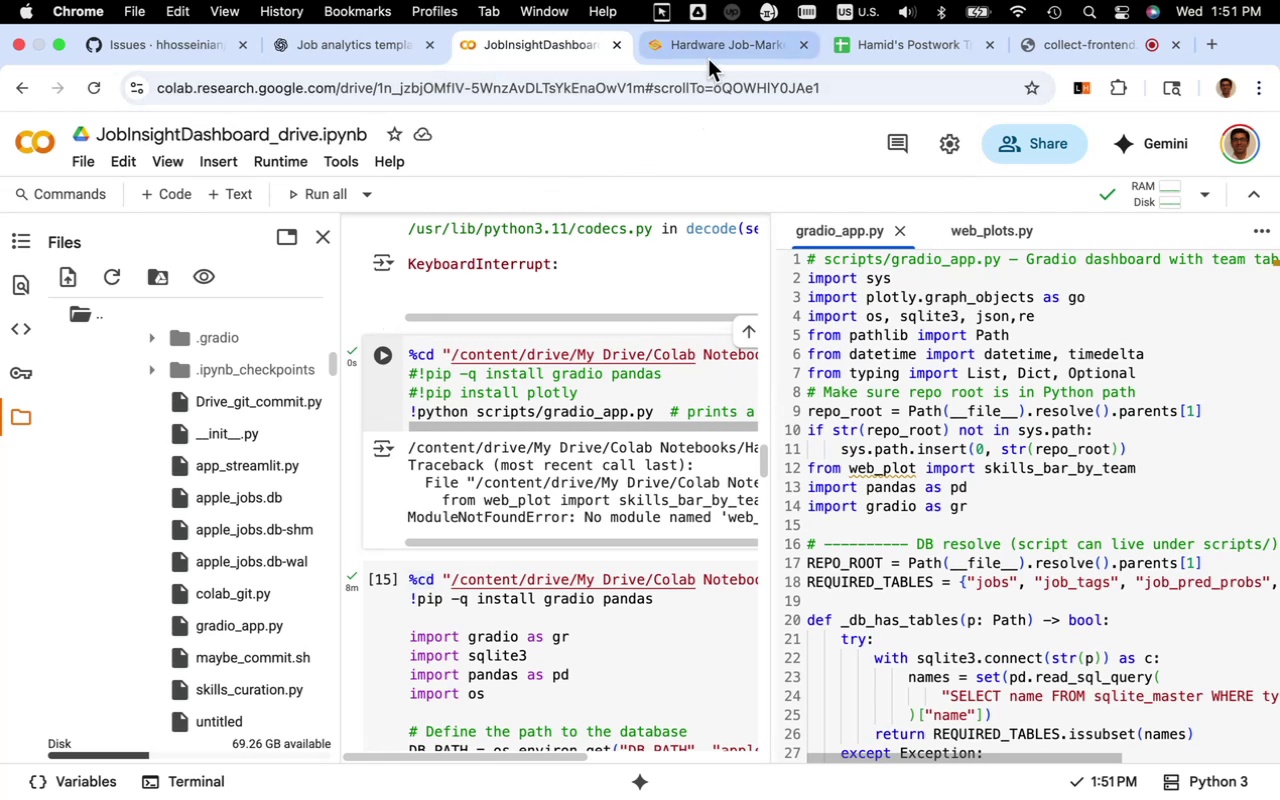 
wait(5.85)
 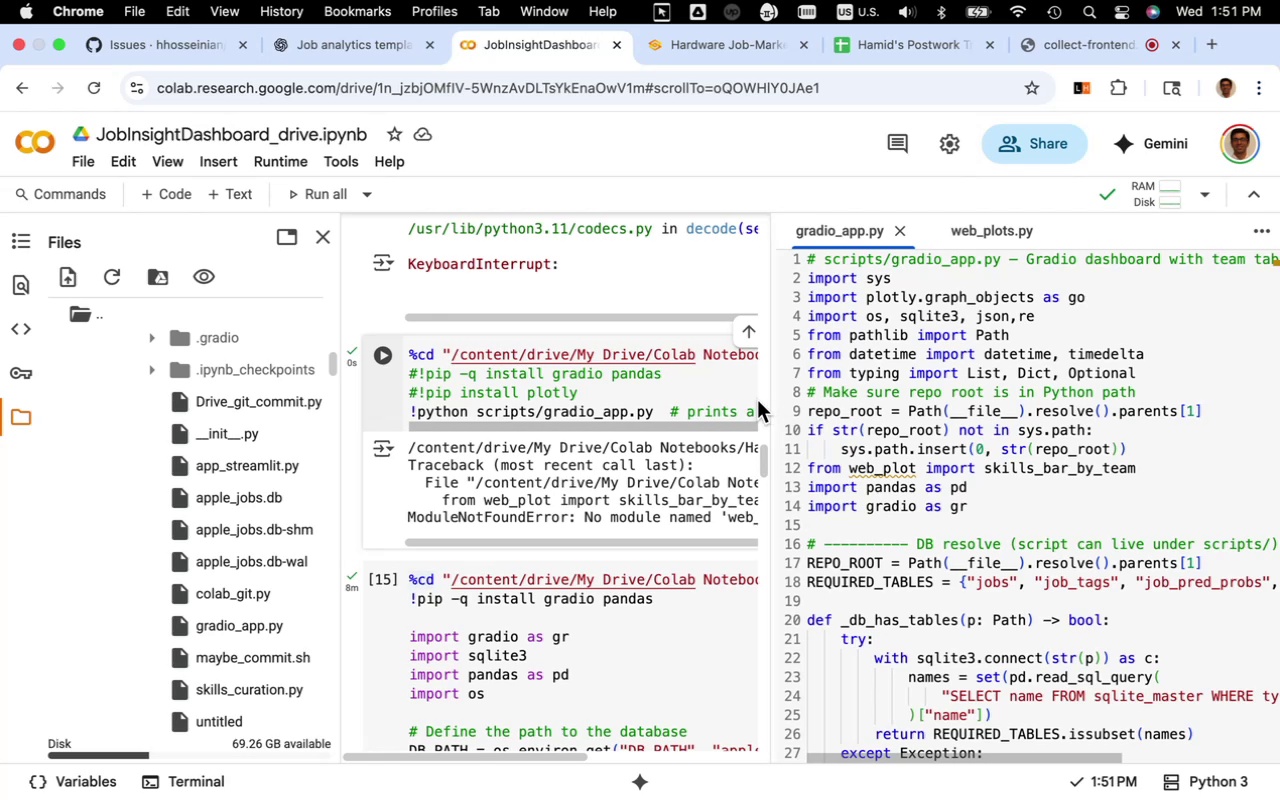 
left_click([395, 52])
 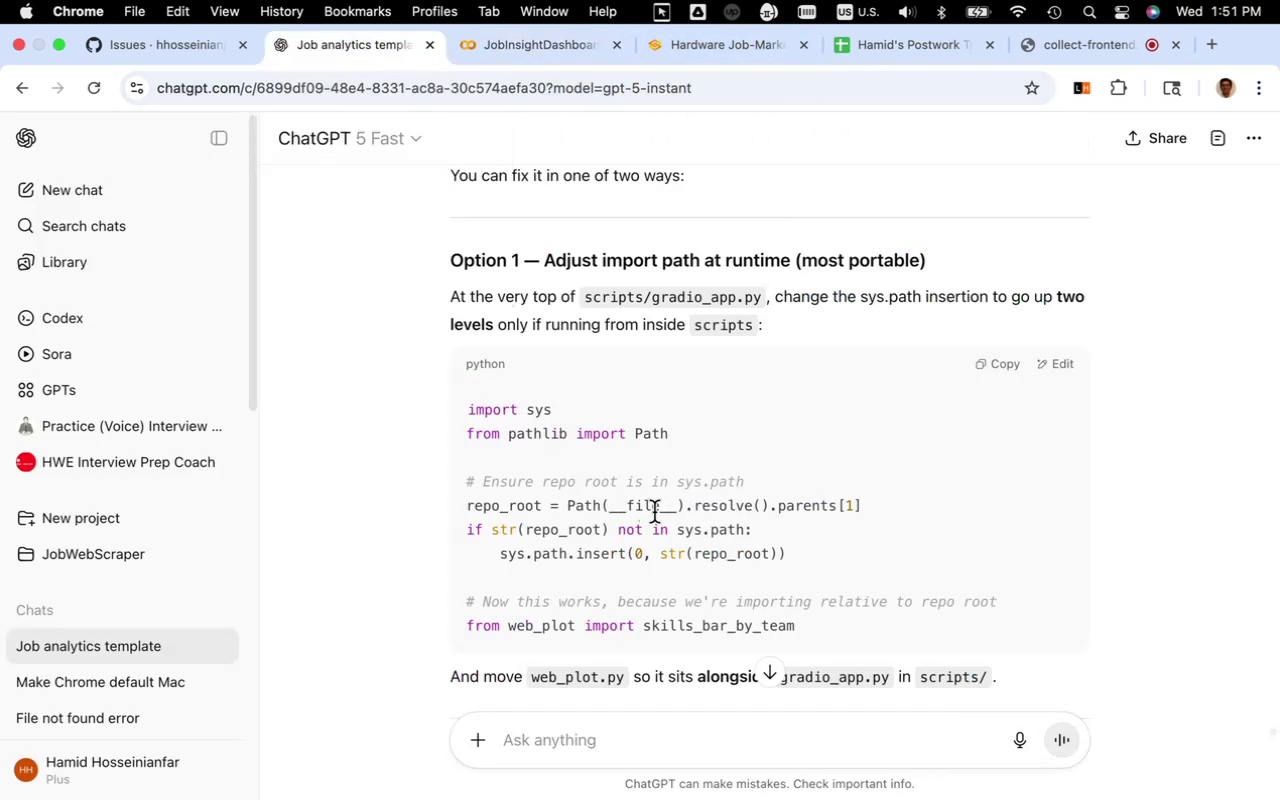 
wait(8.16)
 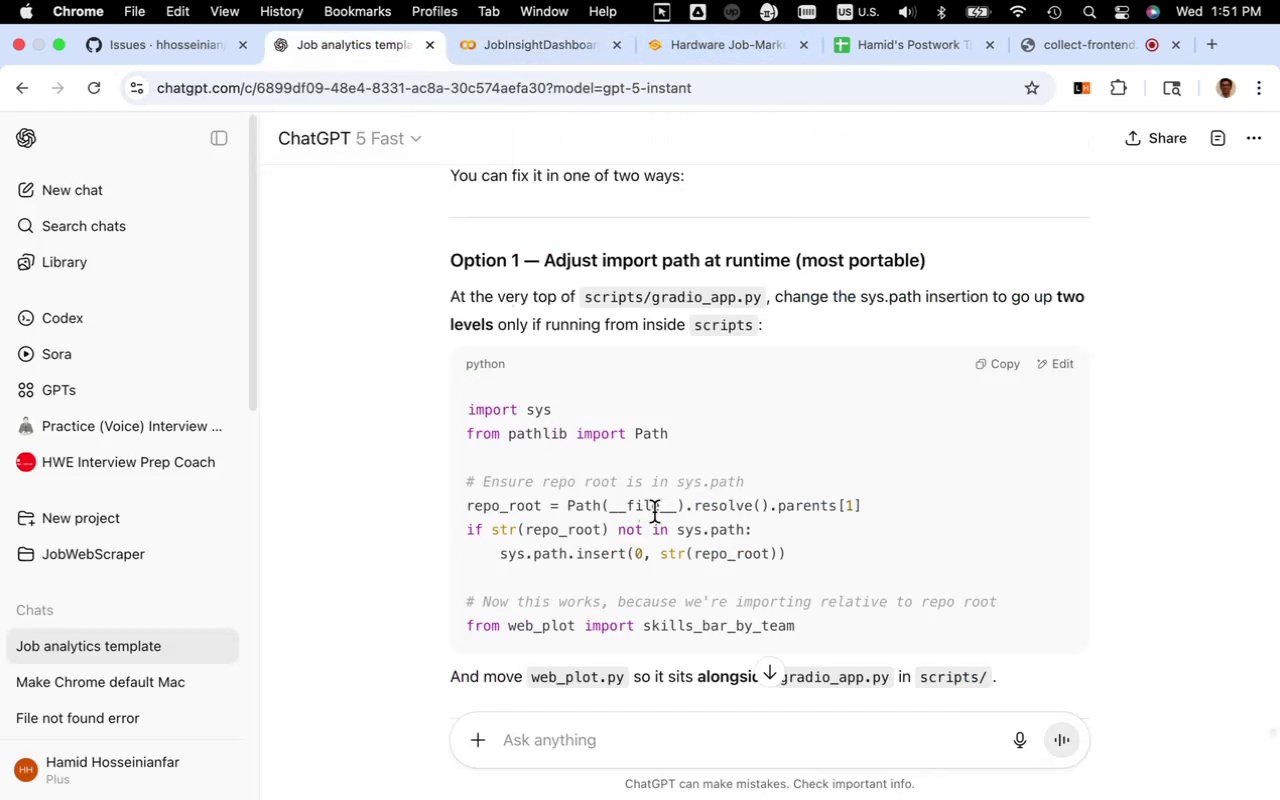 
left_click([555, 52])
 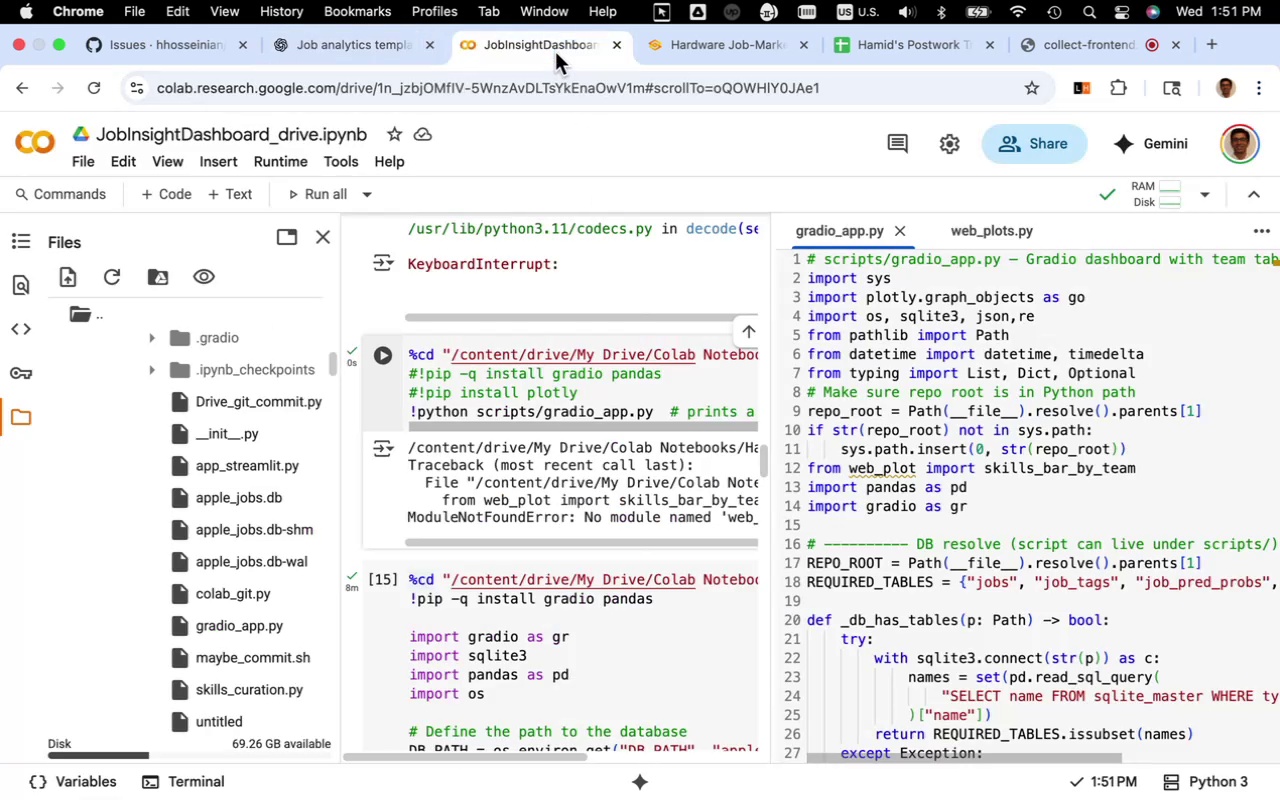 
mouse_move([389, 61])
 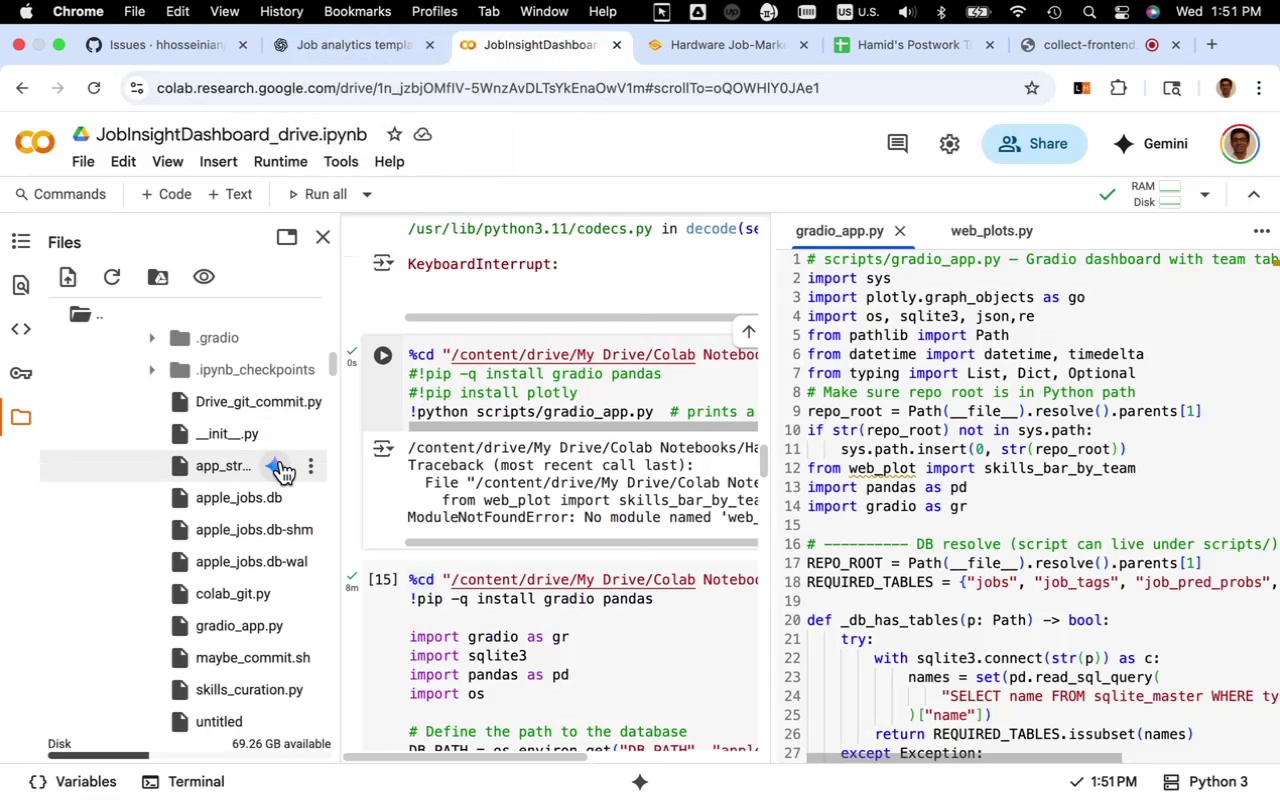 
scroll: coordinate [275, 467], scroll_direction: down, amount: 5.0
 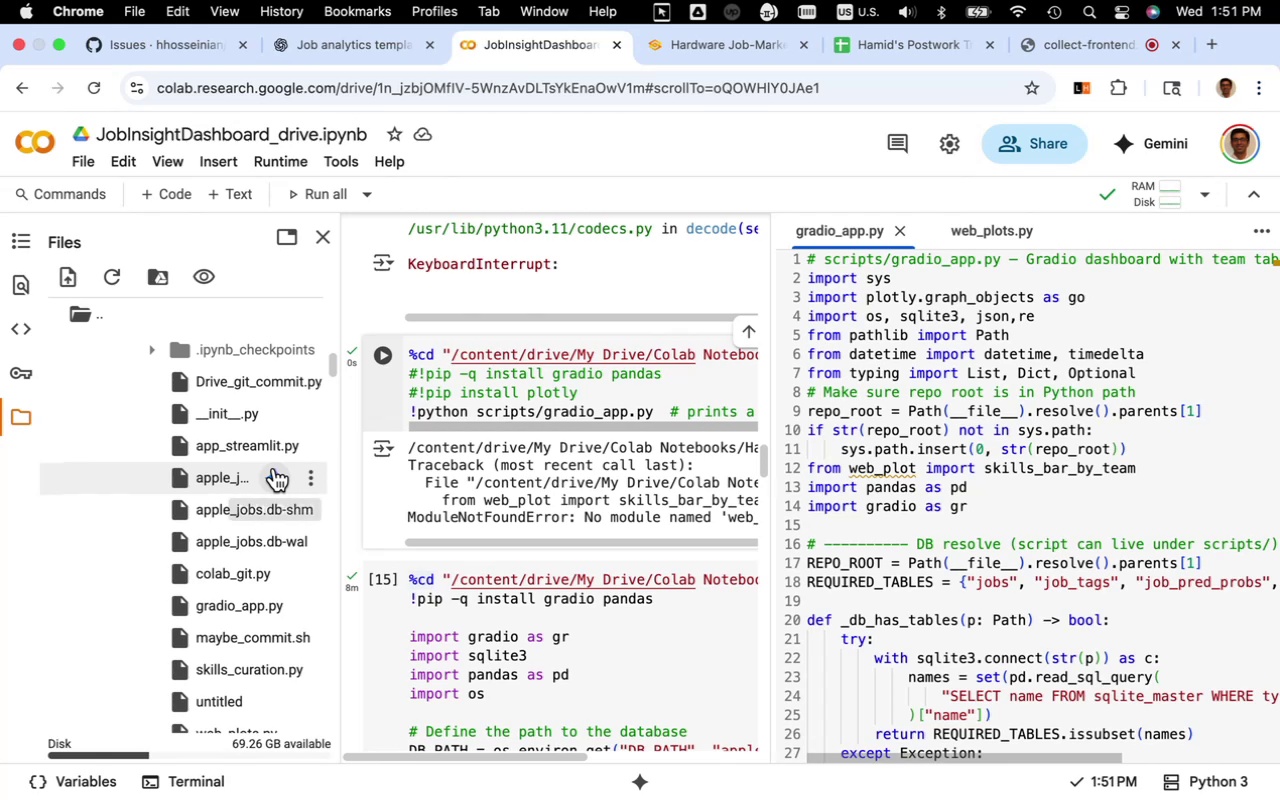 
scroll: coordinate [272, 470], scroll_direction: up, amount: 5.0
 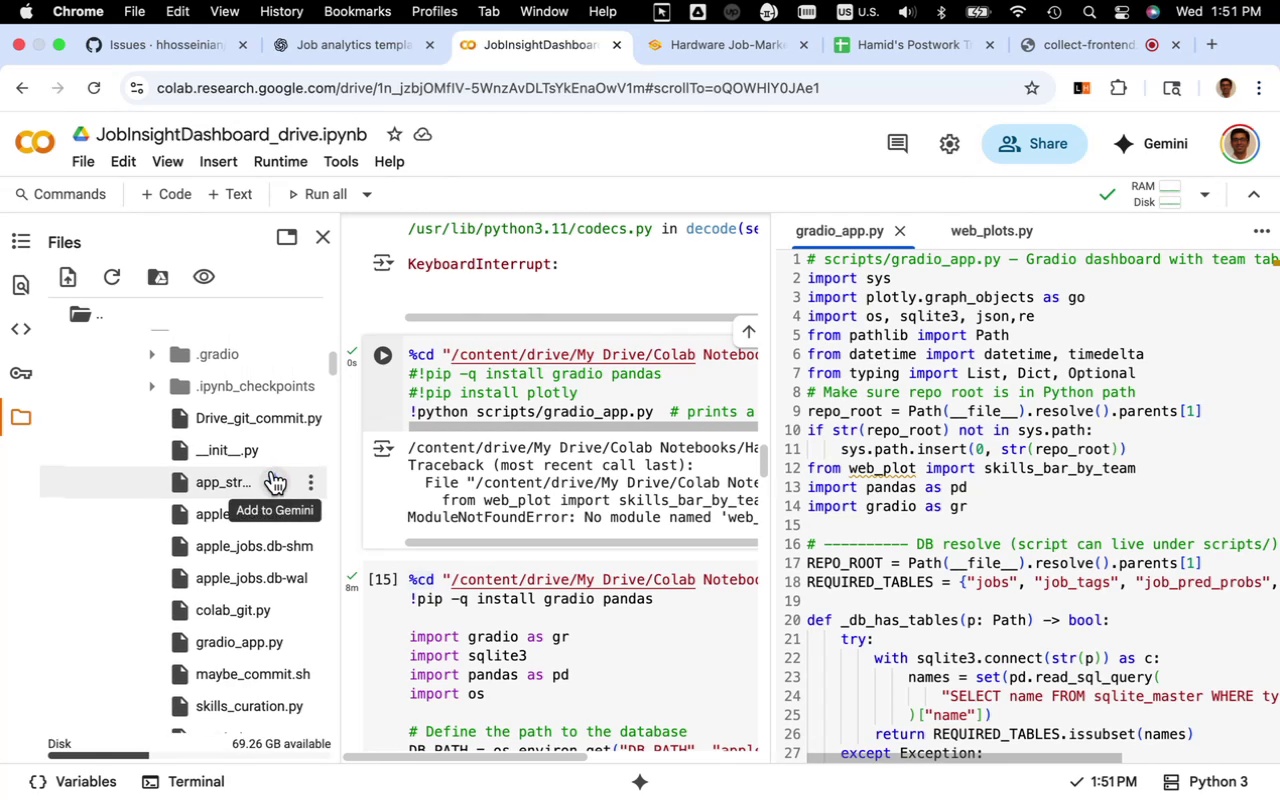 
scroll: coordinate [271, 471], scroll_direction: down, amount: 5.0
 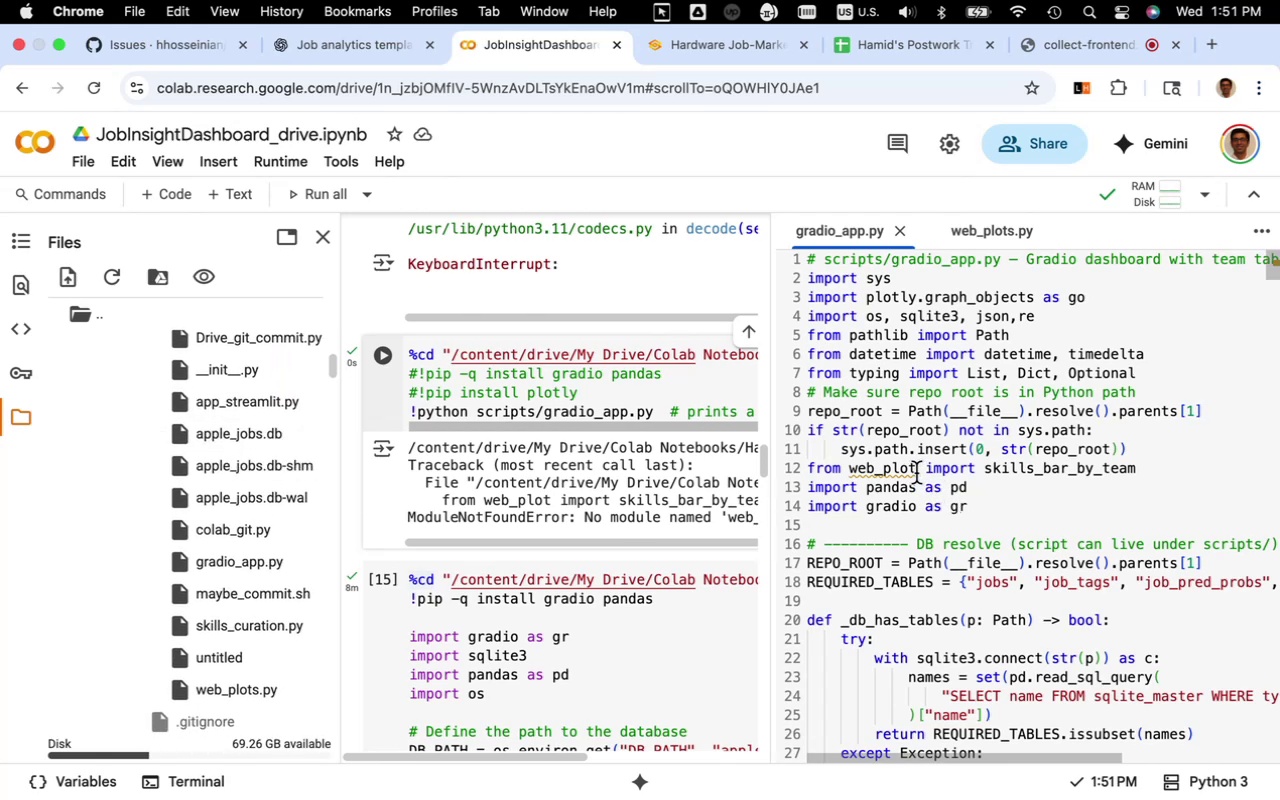 
key(S)
 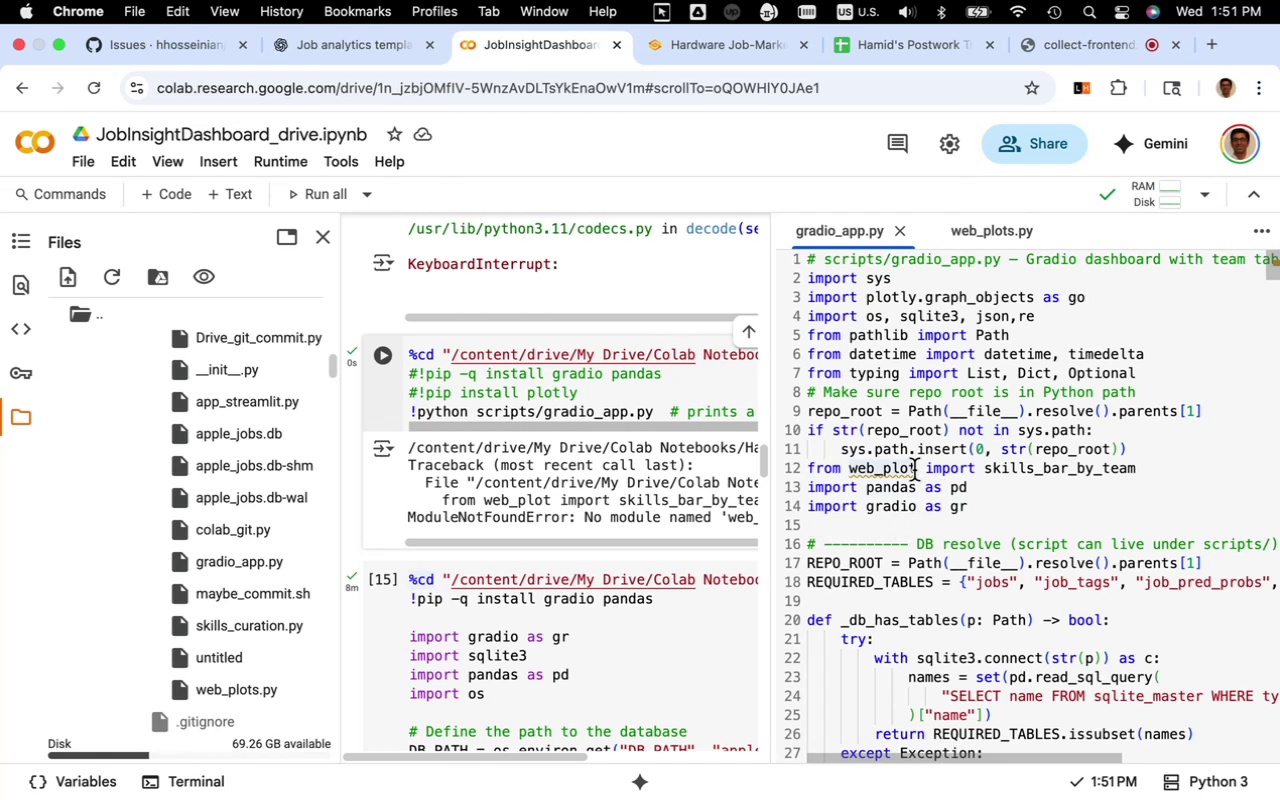 
left_click([915, 469])
 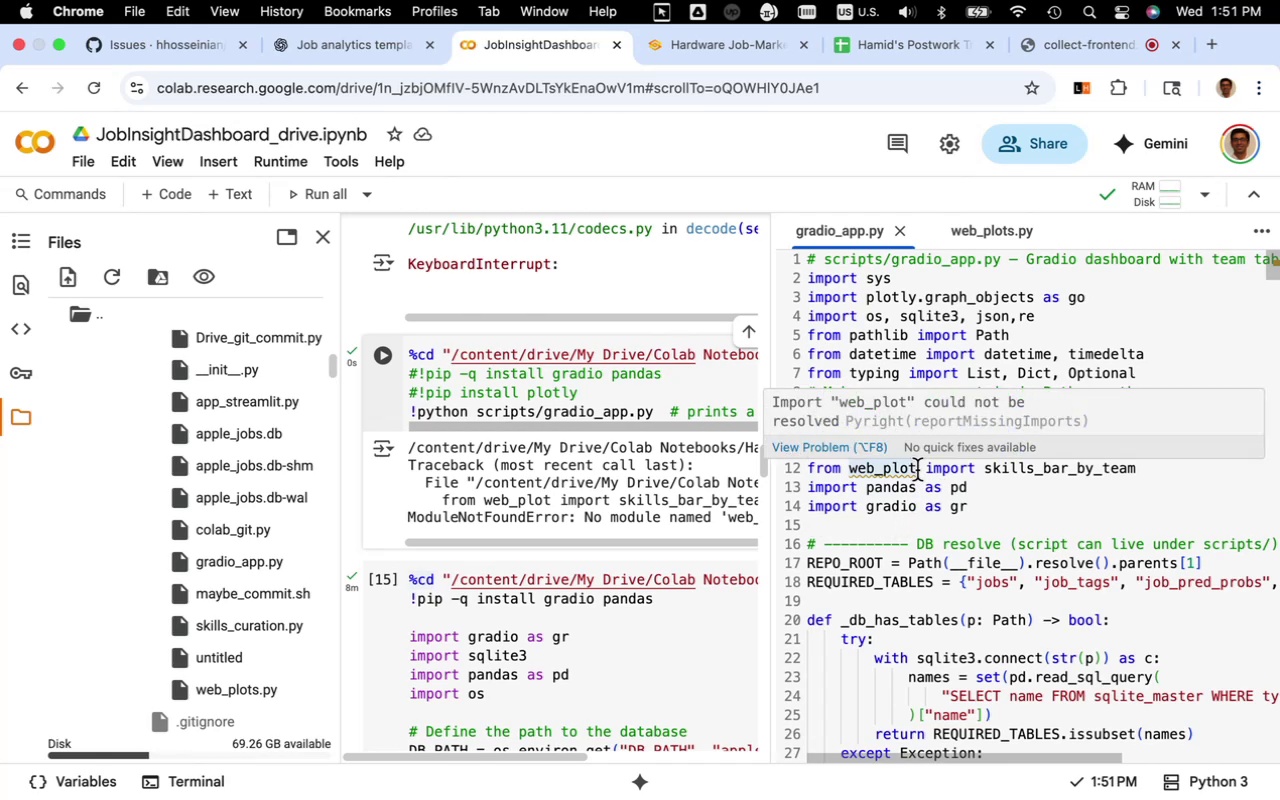 
left_click([917, 470])
 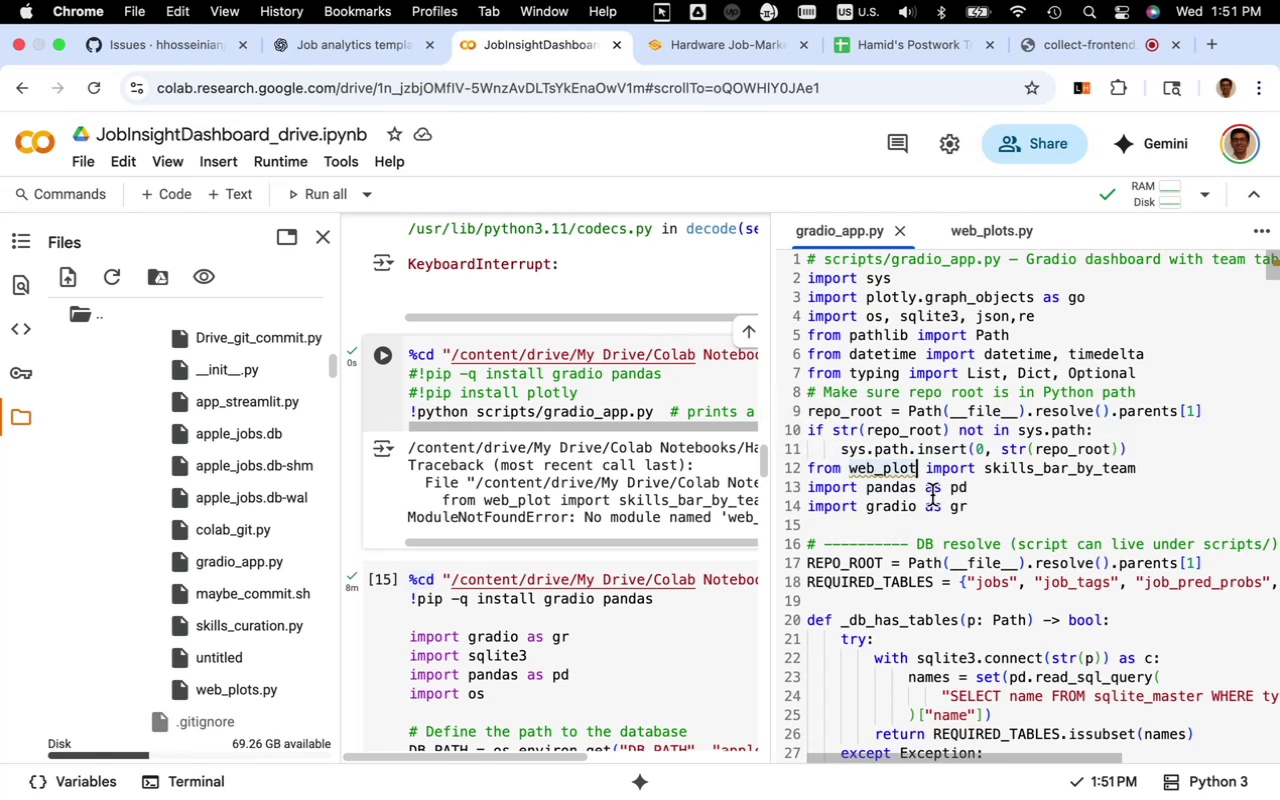 
key(S)
 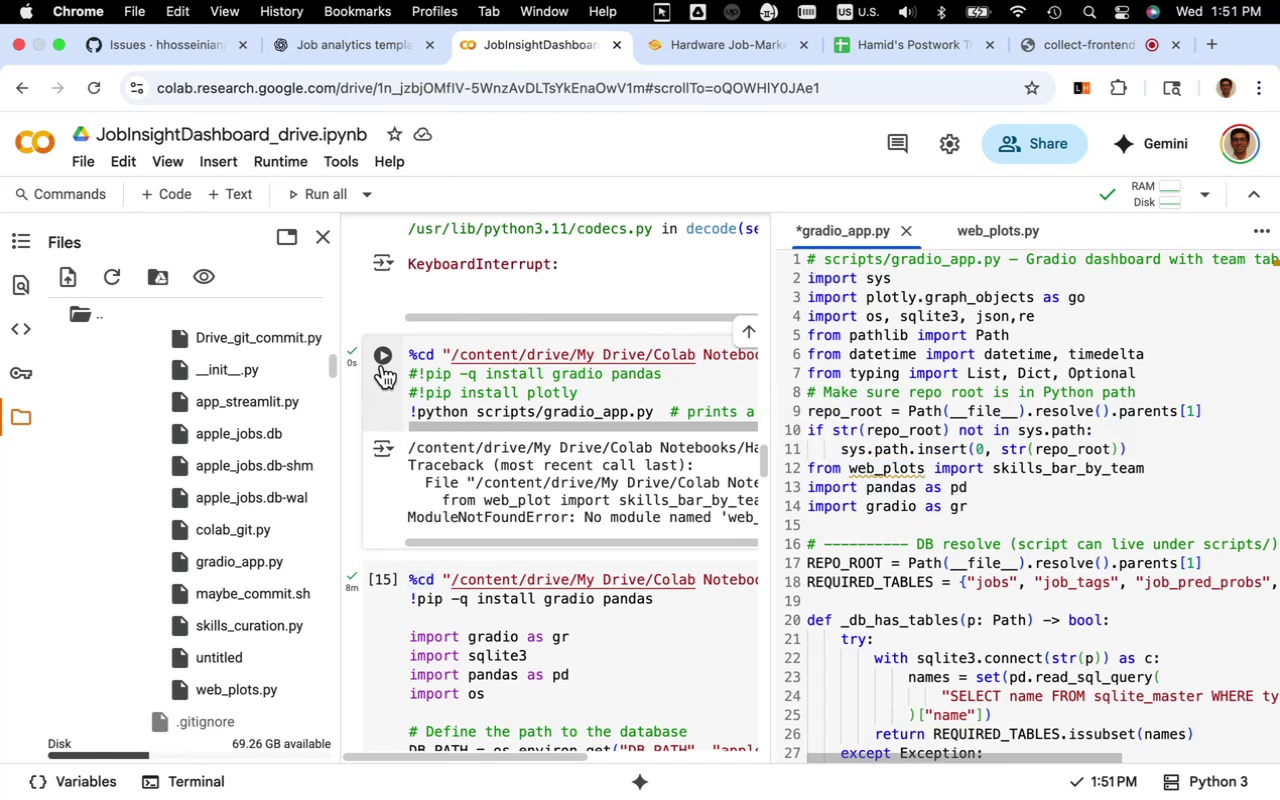 
left_click([382, 356])
 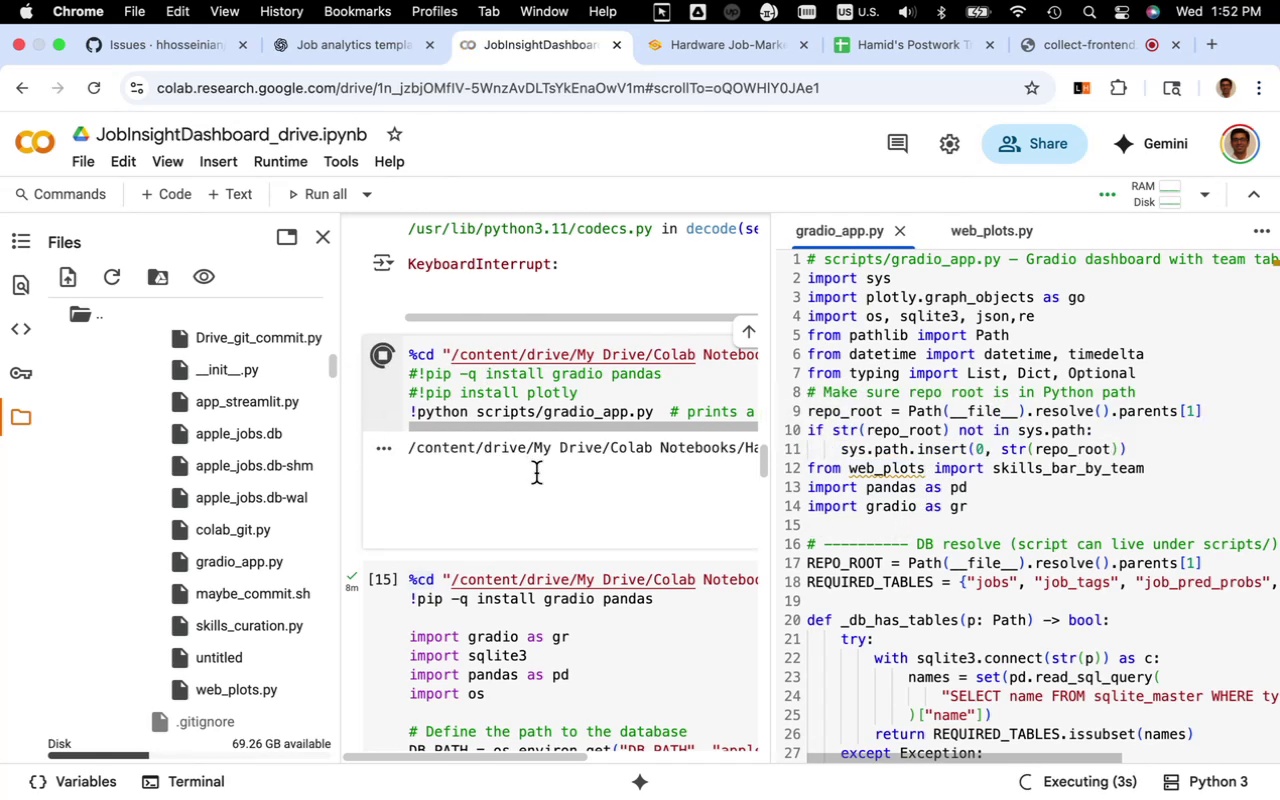 
wait(8.22)
 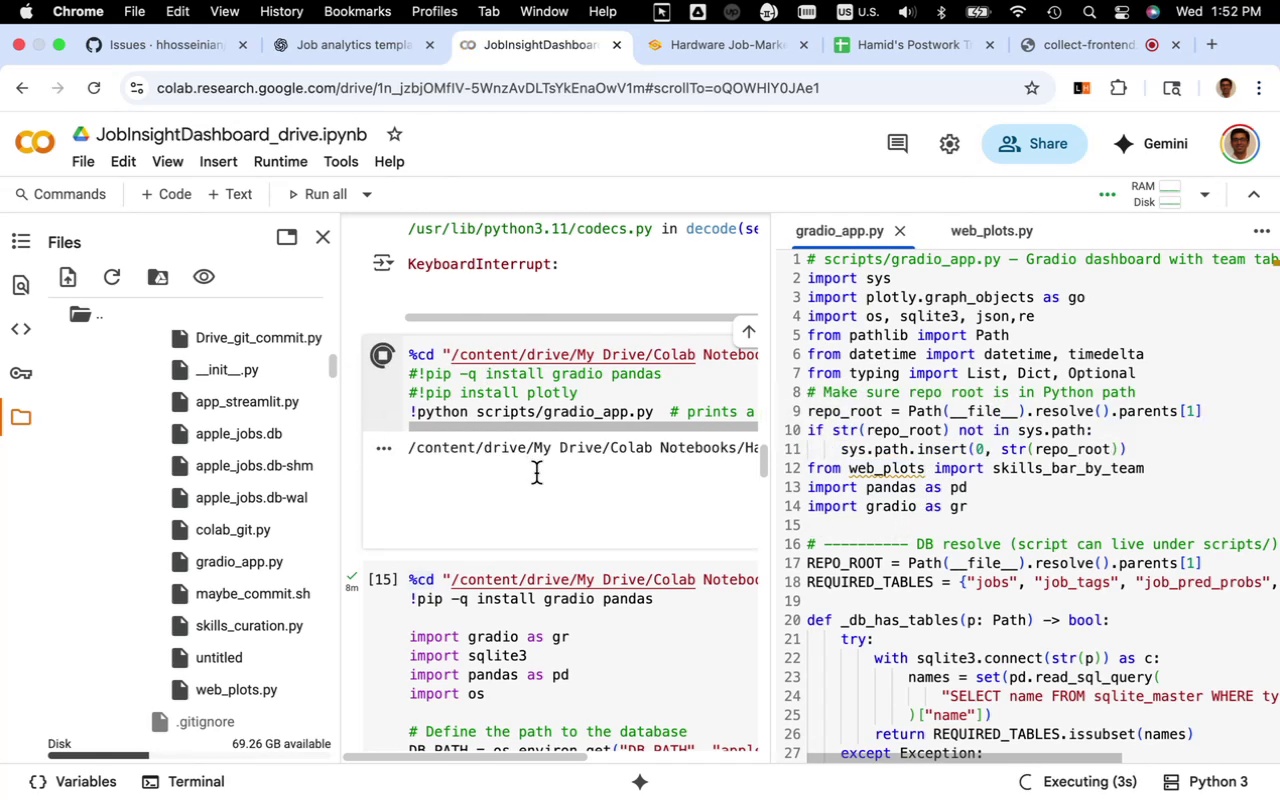 
scroll: coordinate [536, 491], scroll_direction: down, amount: 11.0
 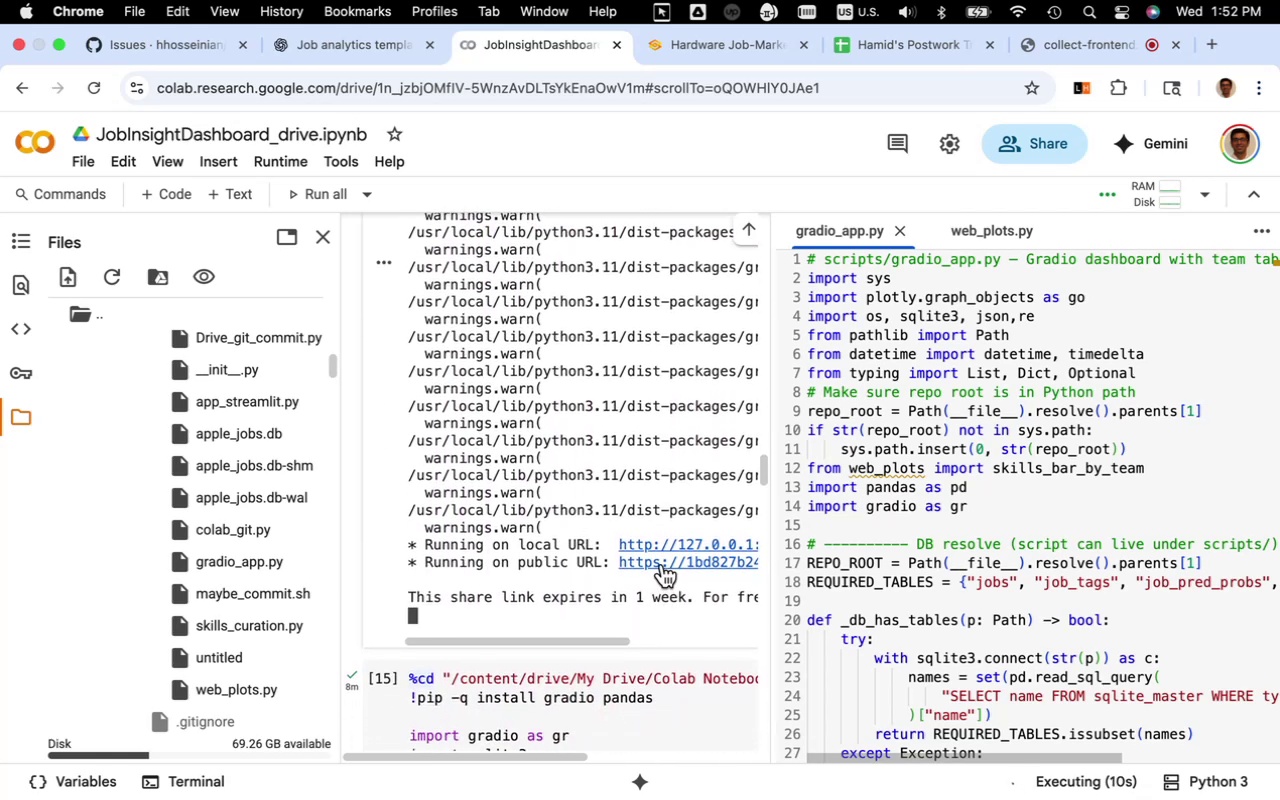 
left_click([662, 564])
 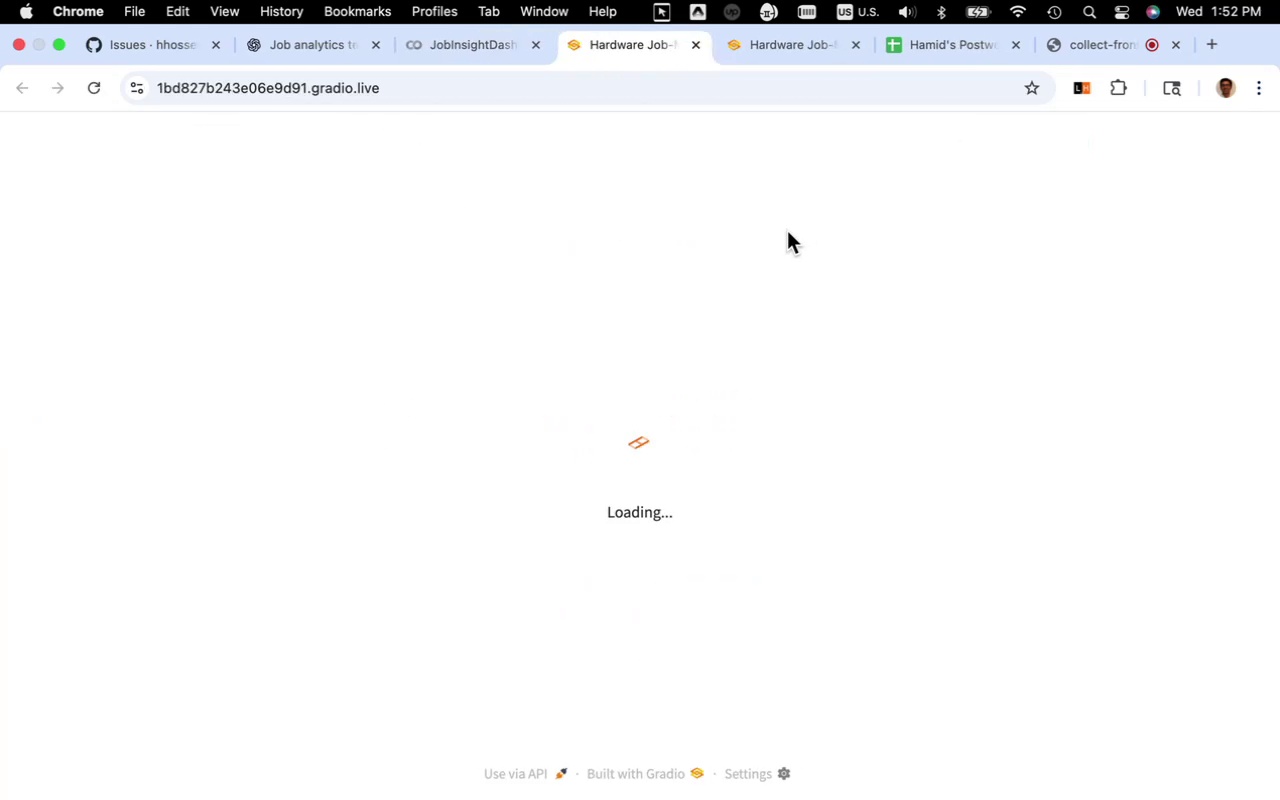 
mouse_move([635, 252])
 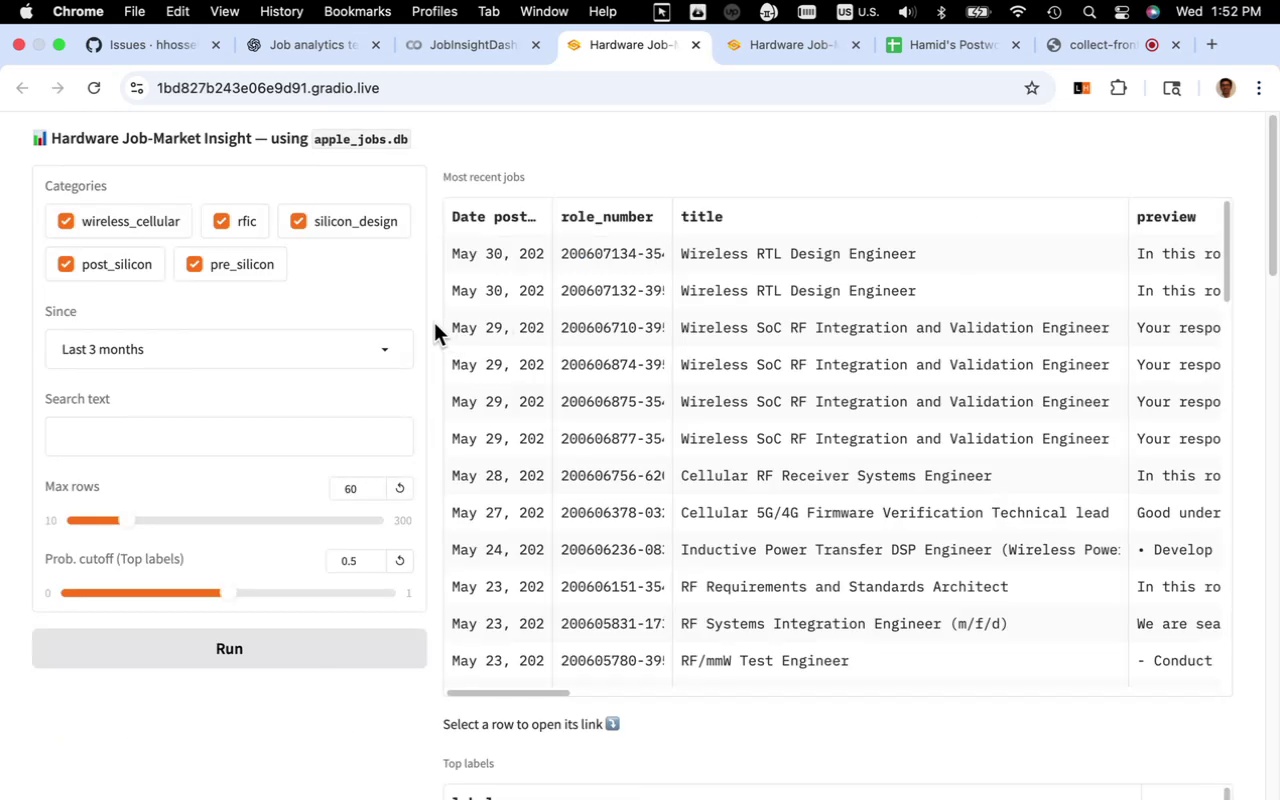 
scroll: coordinate [481, 382], scroll_direction: down, amount: 20.0
 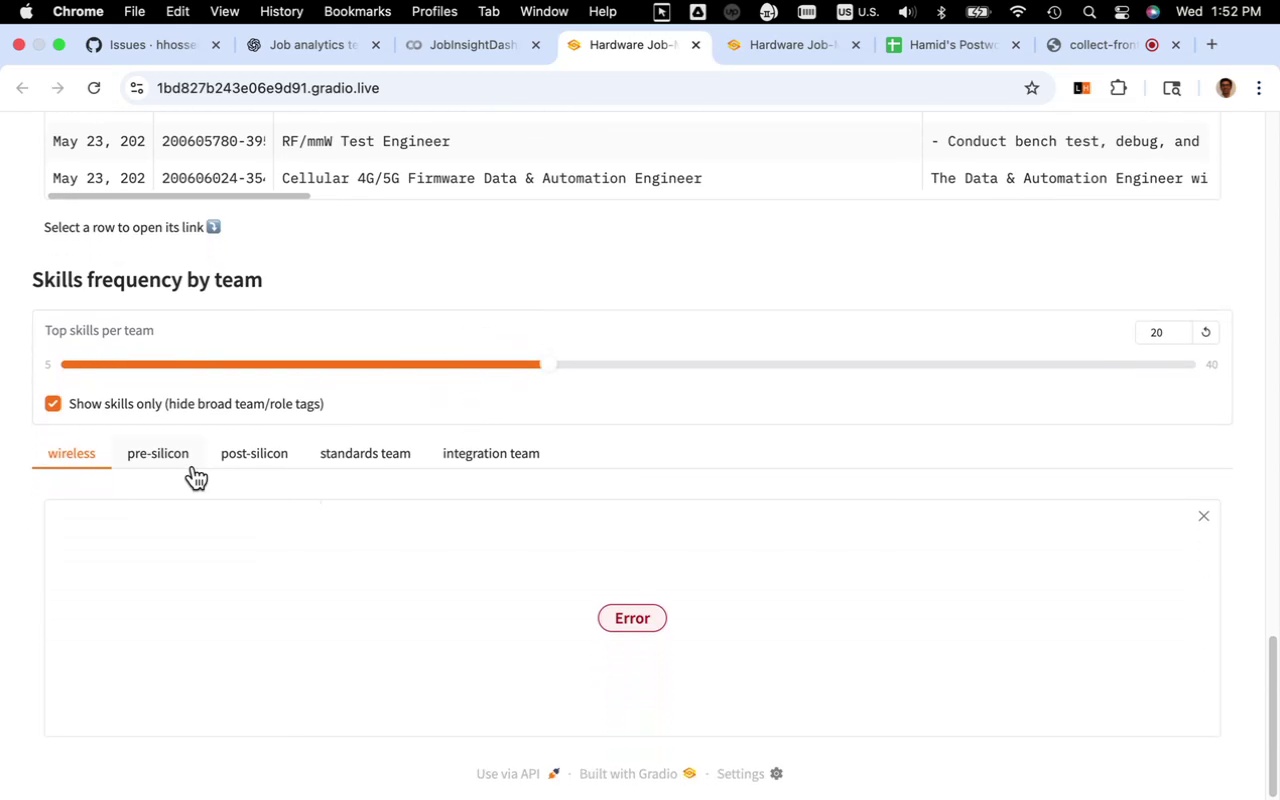 
left_click([184, 460])
 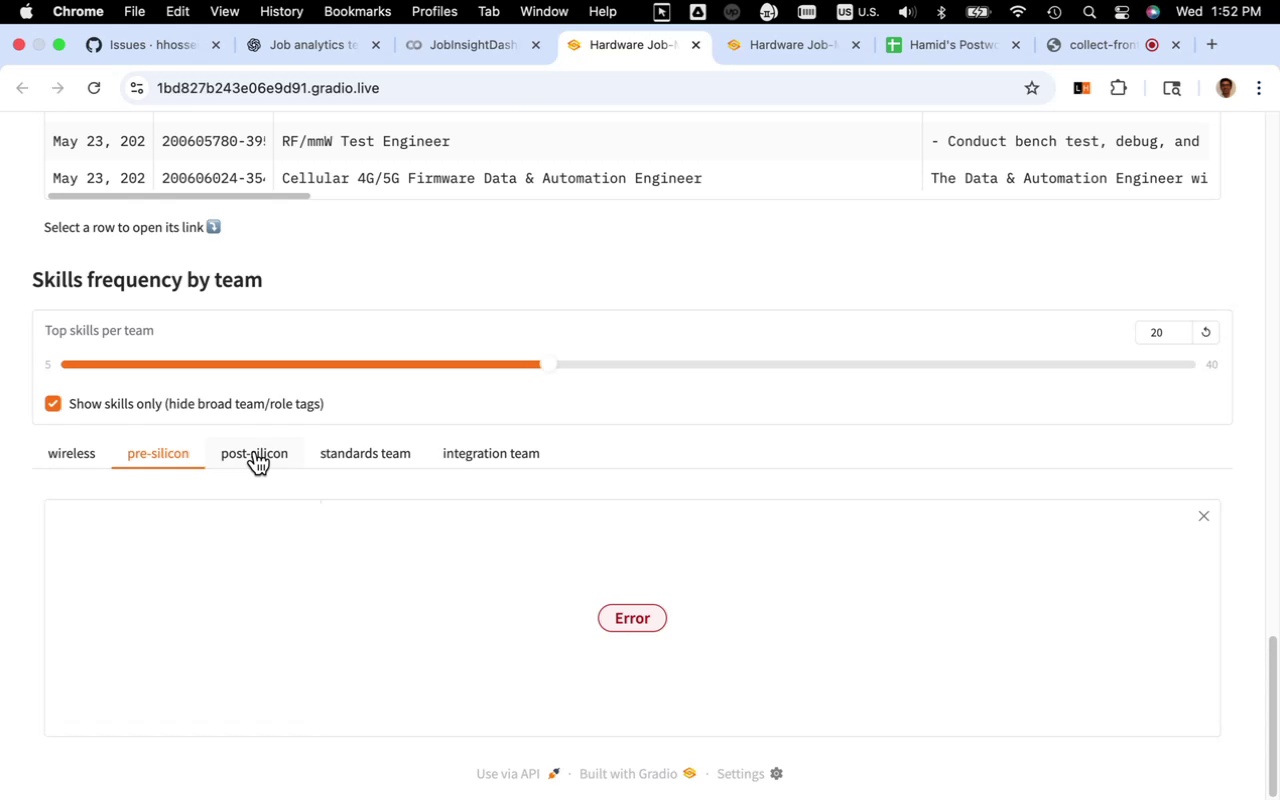 
left_click([255, 451])
 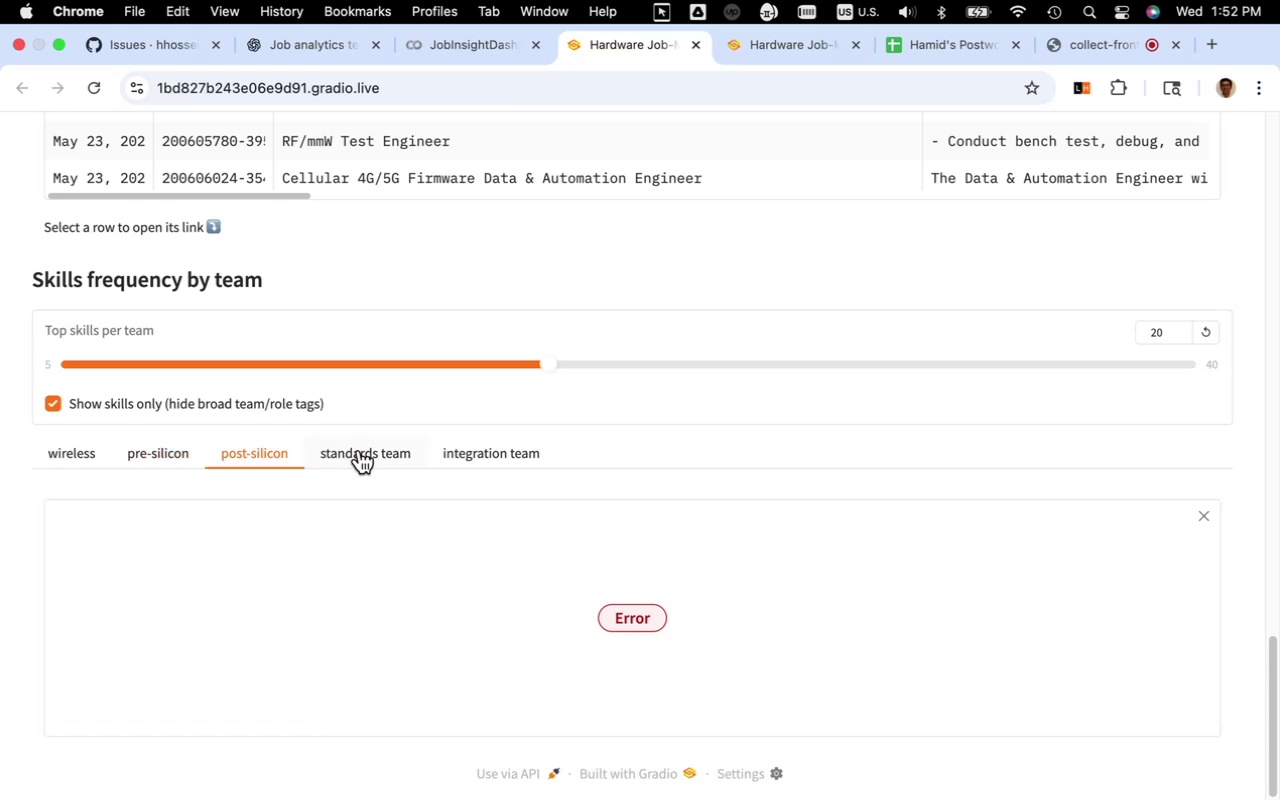 
left_click([360, 451])
 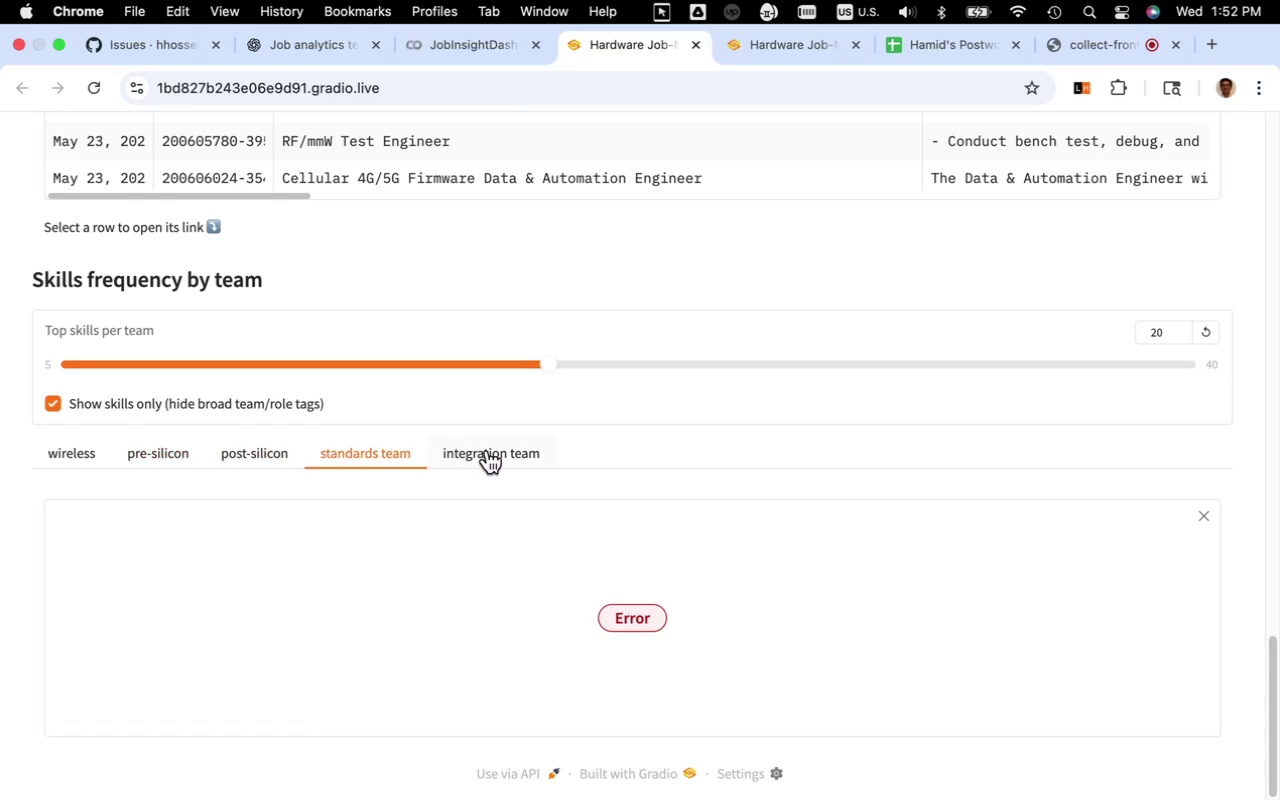 
left_click([487, 450])
 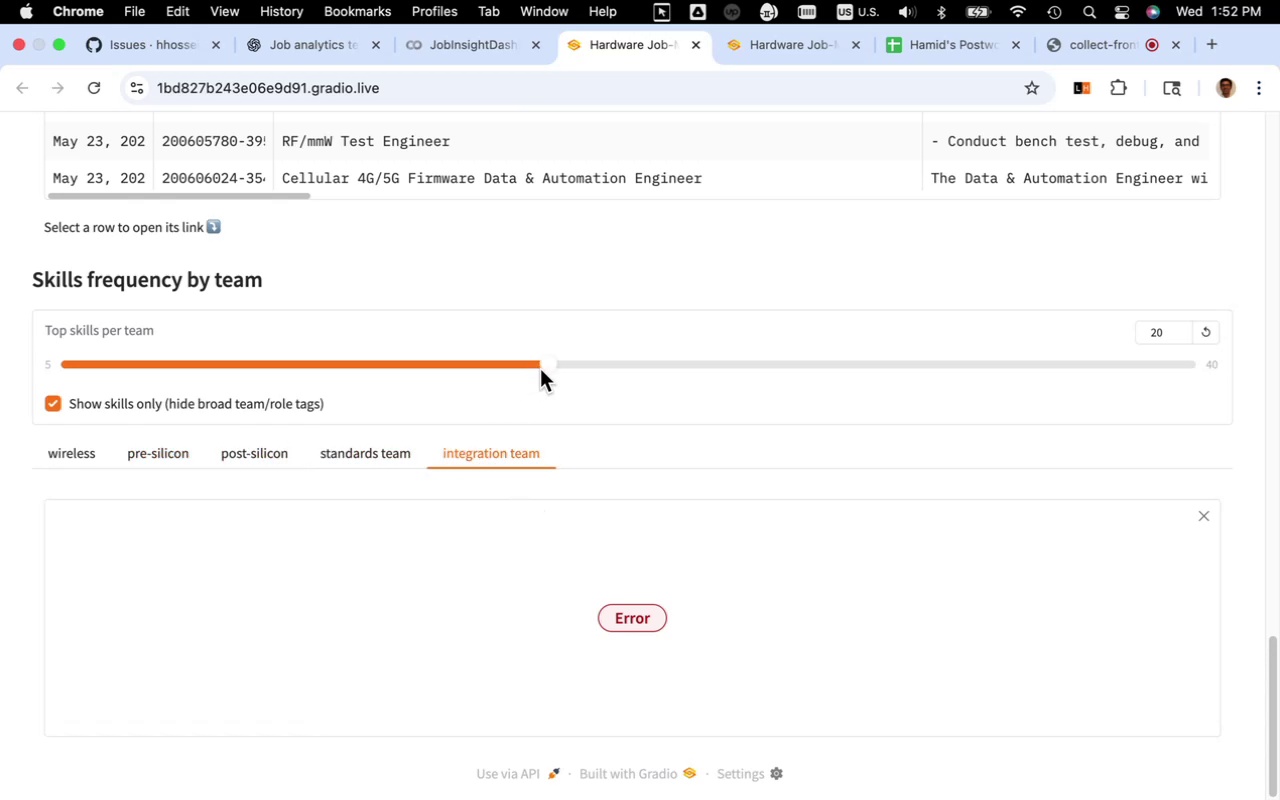 
left_click_drag(start_coordinate=[551, 366], to_coordinate=[1047, 373])
 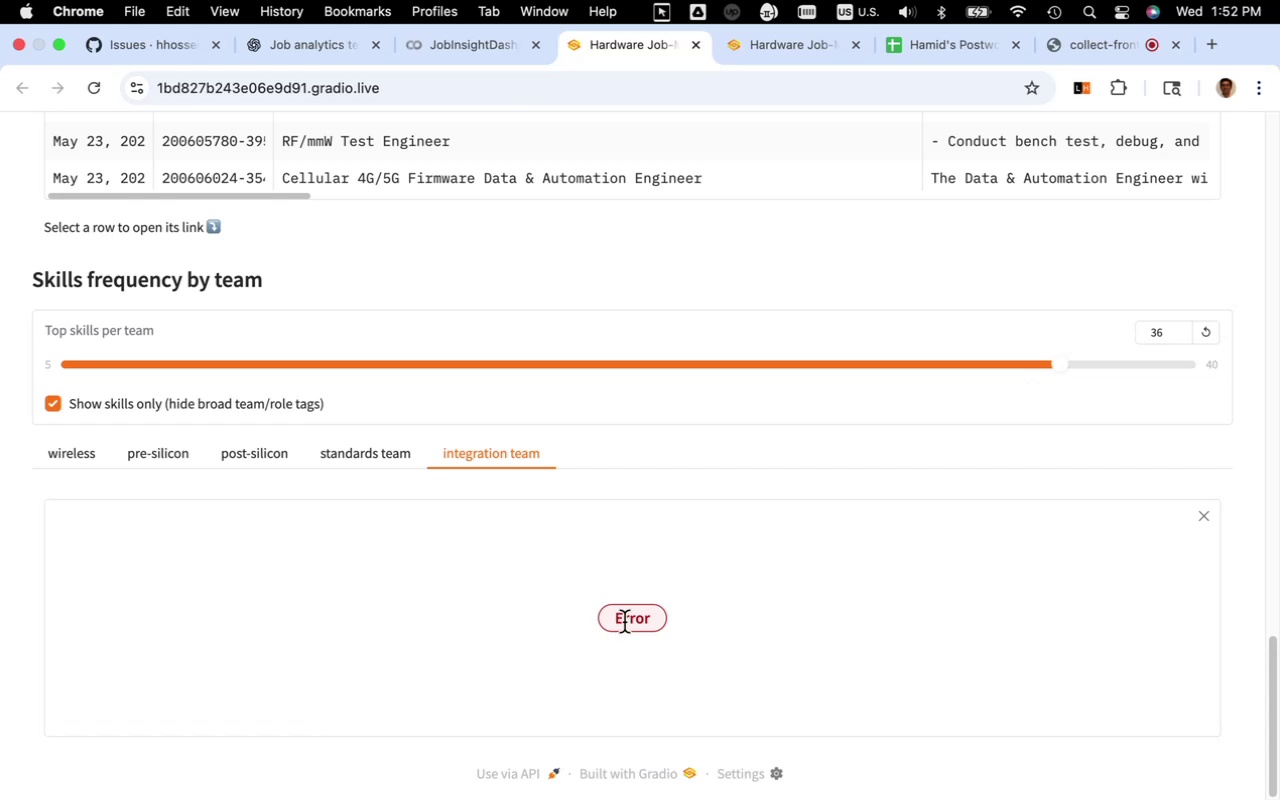 
left_click([633, 620])
 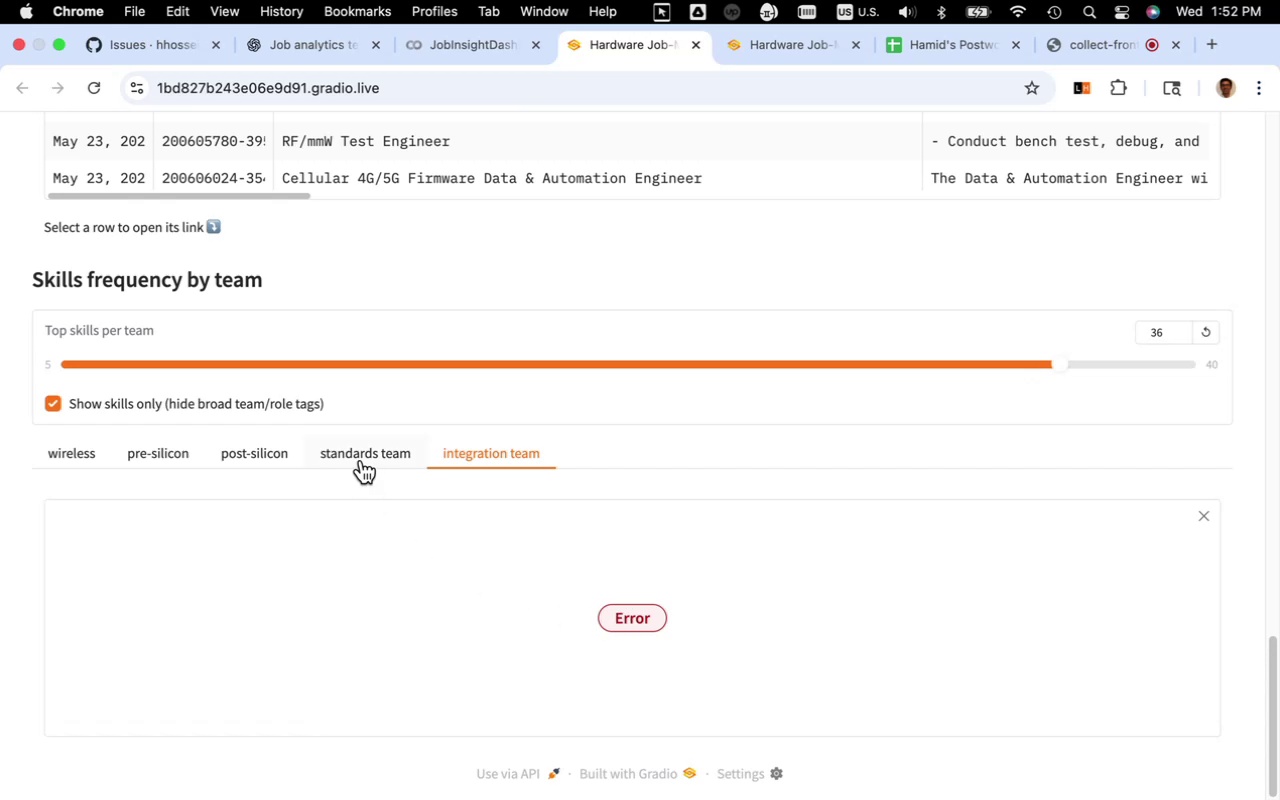 
left_click([361, 460])
 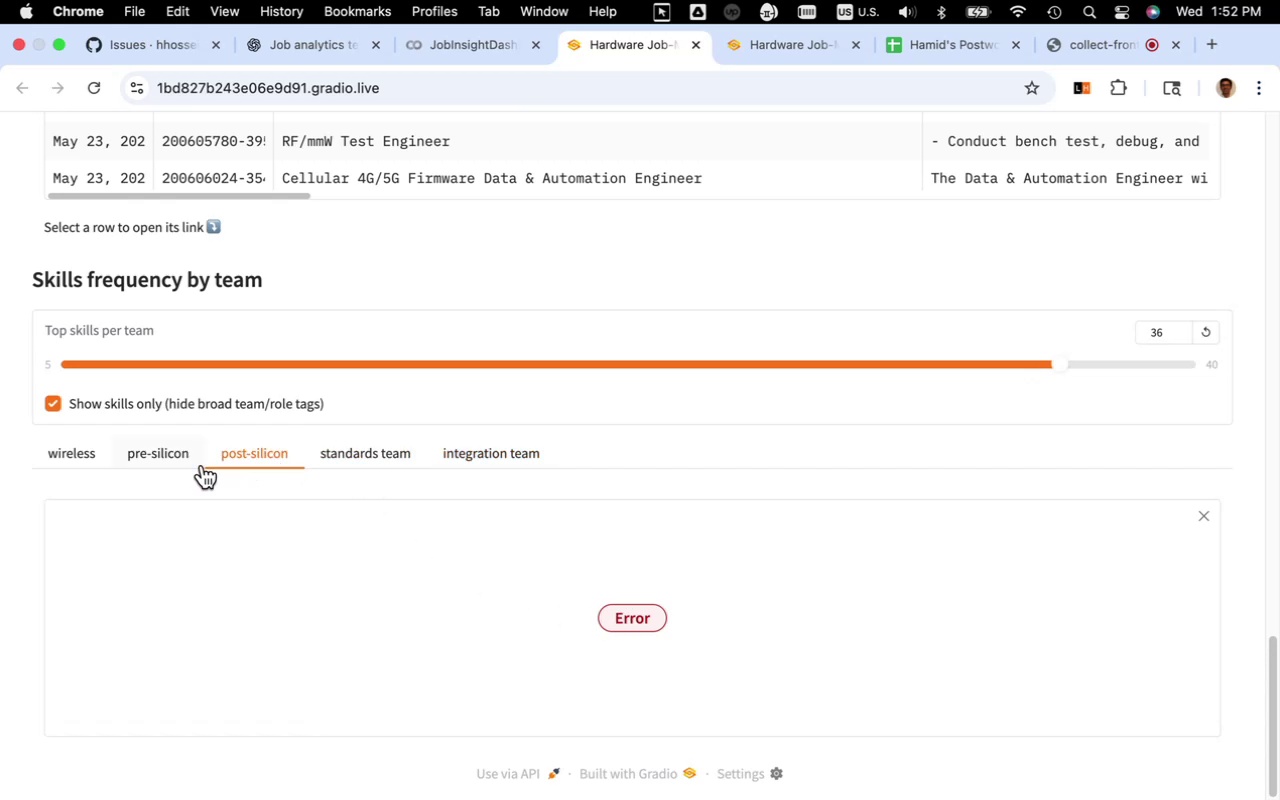 
left_click([174, 461])
 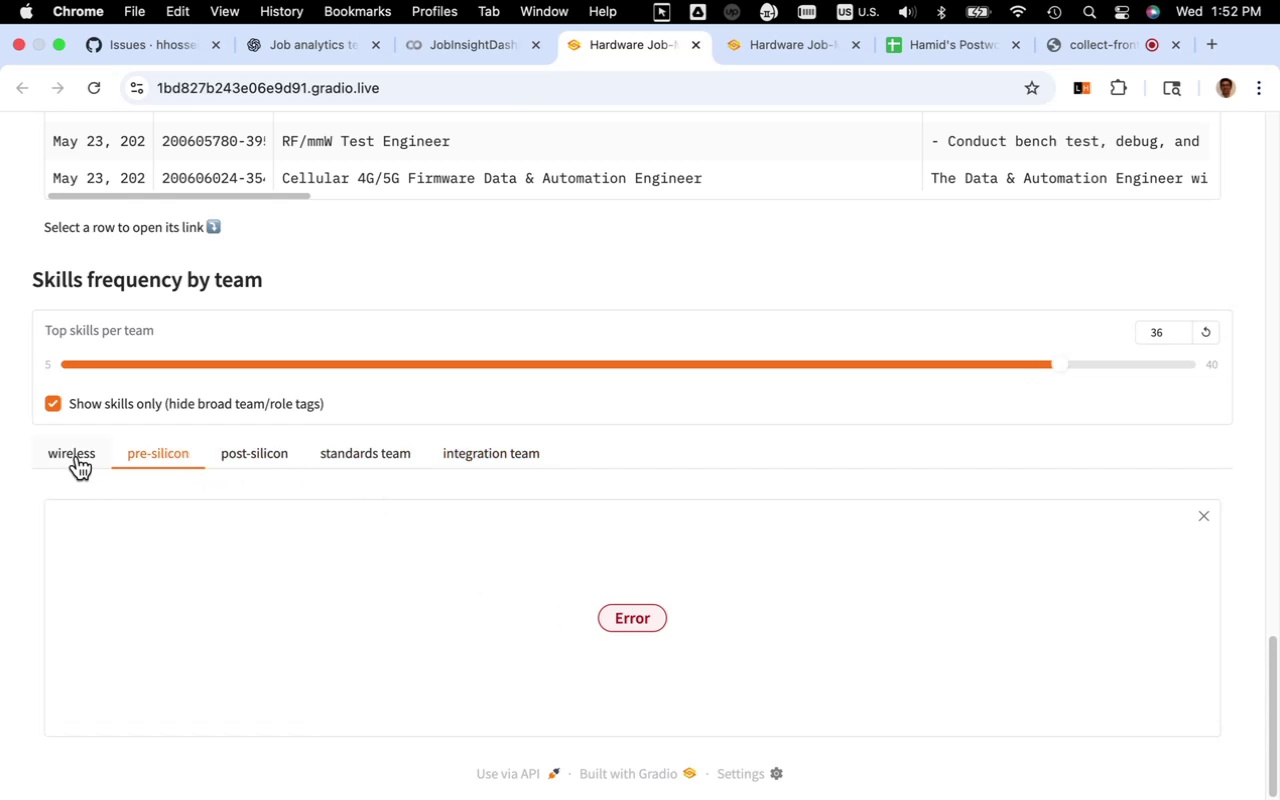 
left_click([77, 456])
 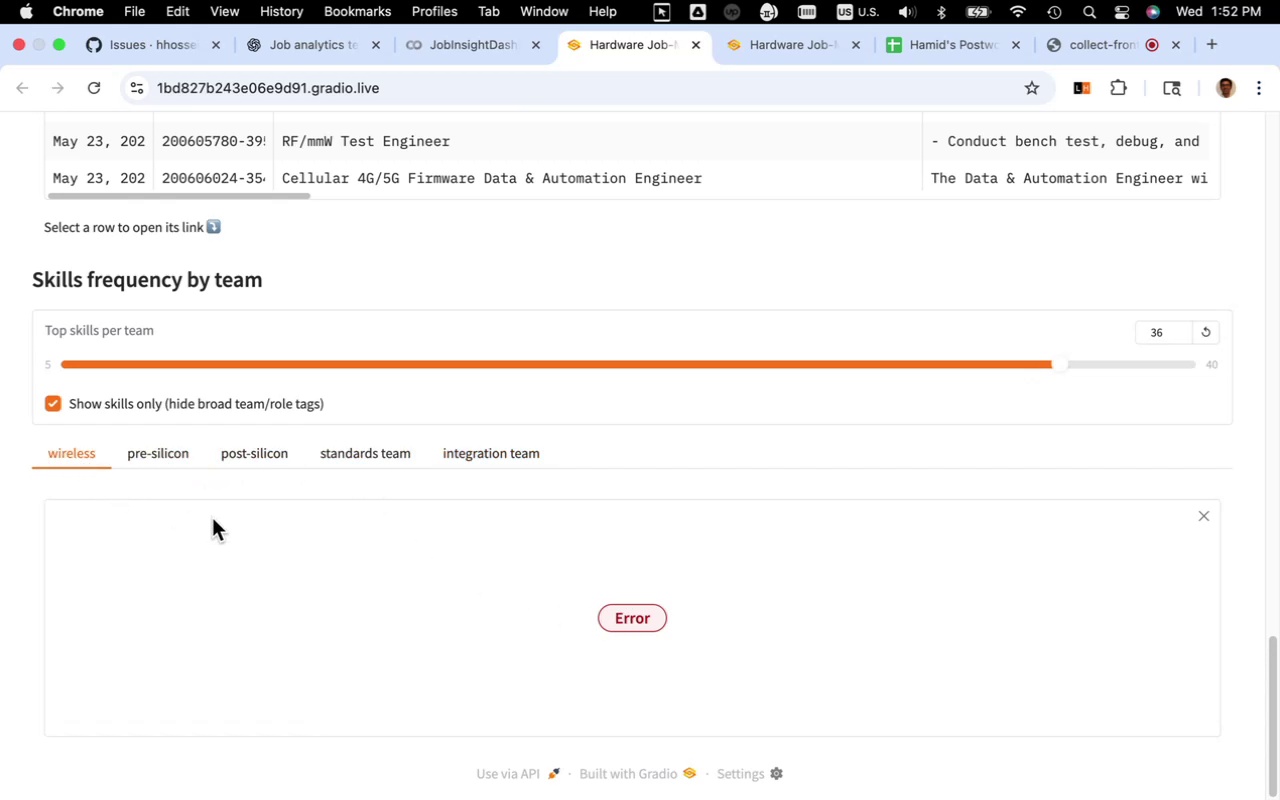 
scroll: coordinate [260, 525], scroll_direction: up, amount: 7.0
 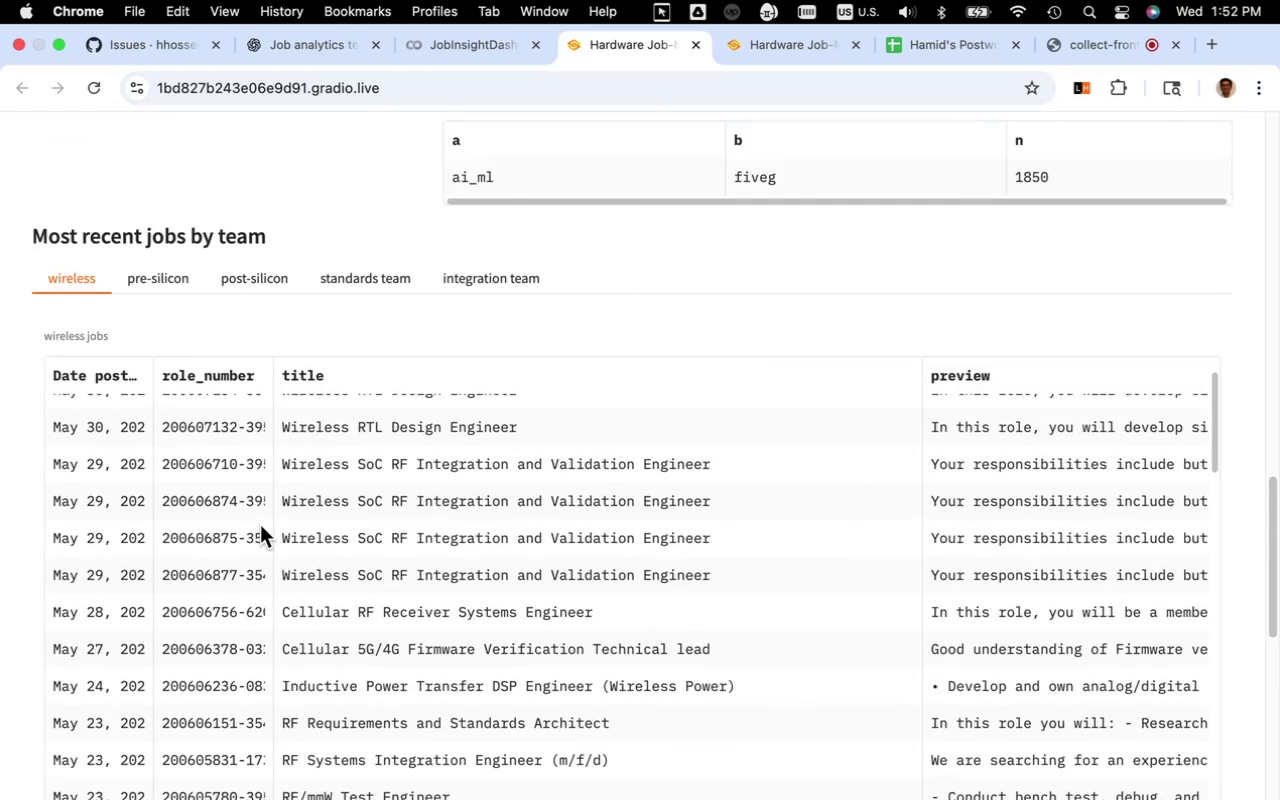 
scroll: coordinate [19, 530], scroll_direction: down, amount: 30.0
 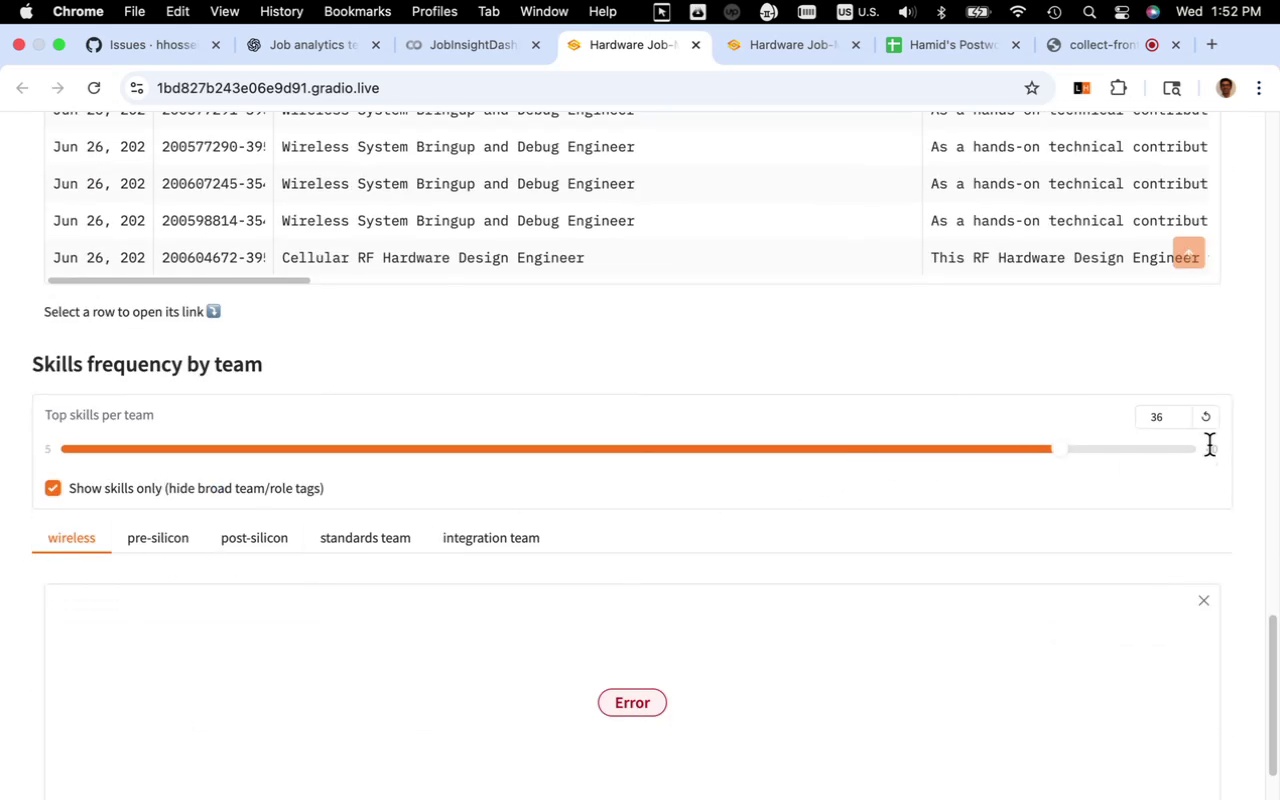 
left_click([1207, 418])
 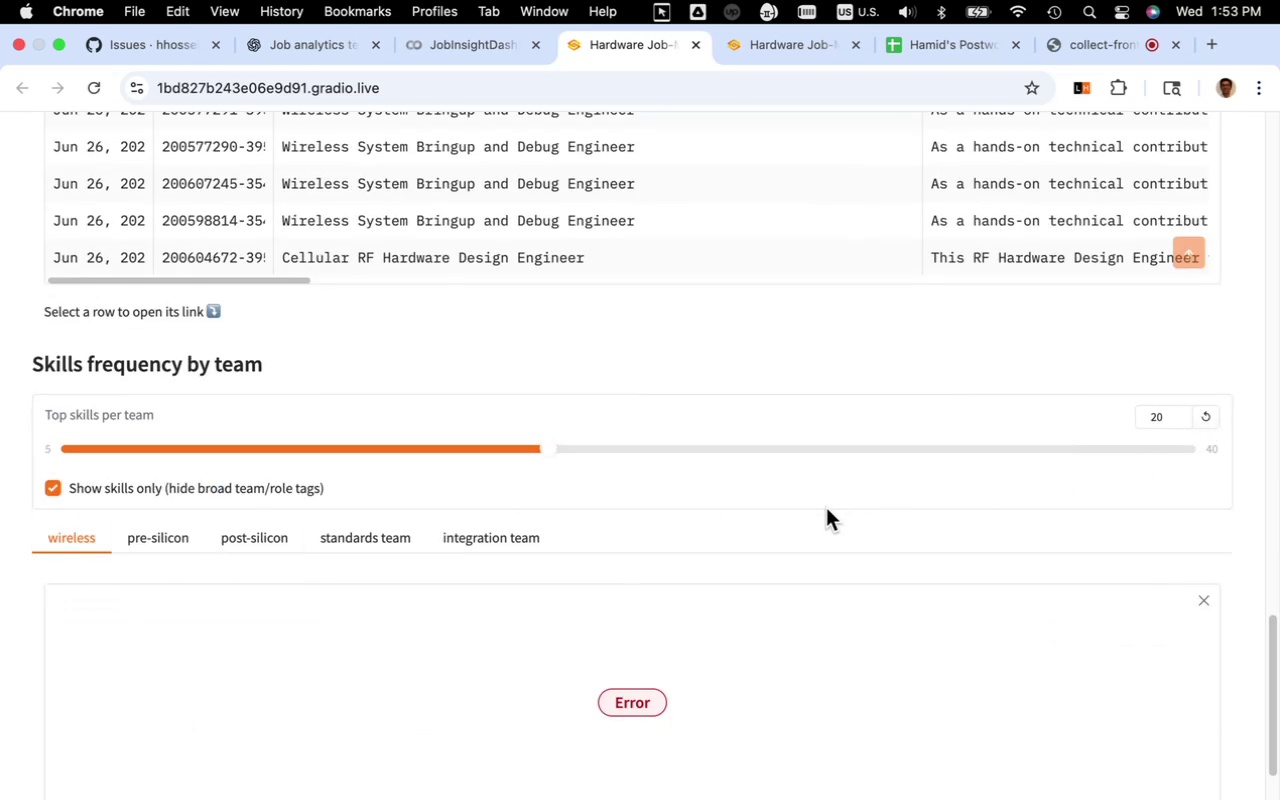 
scroll: coordinate [755, 505], scroll_direction: down, amount: 5.0
 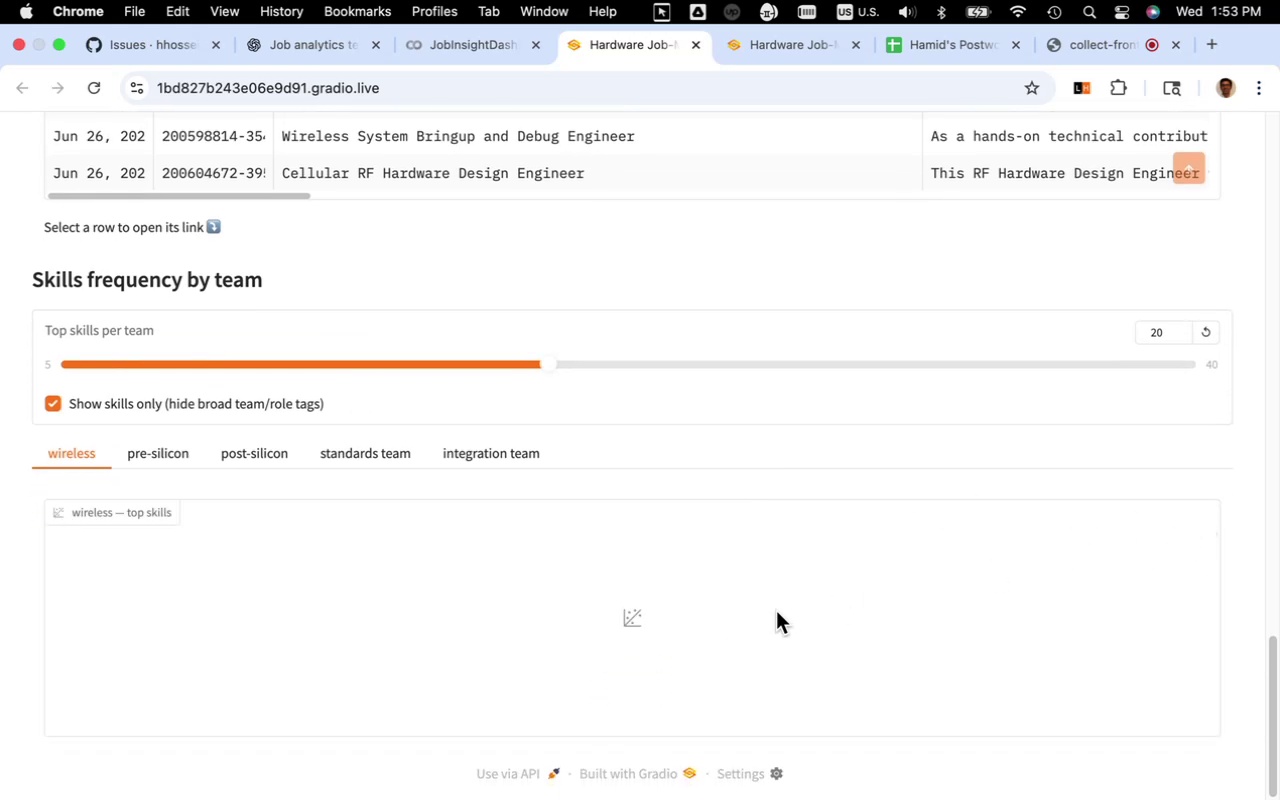 
wait(5.22)
 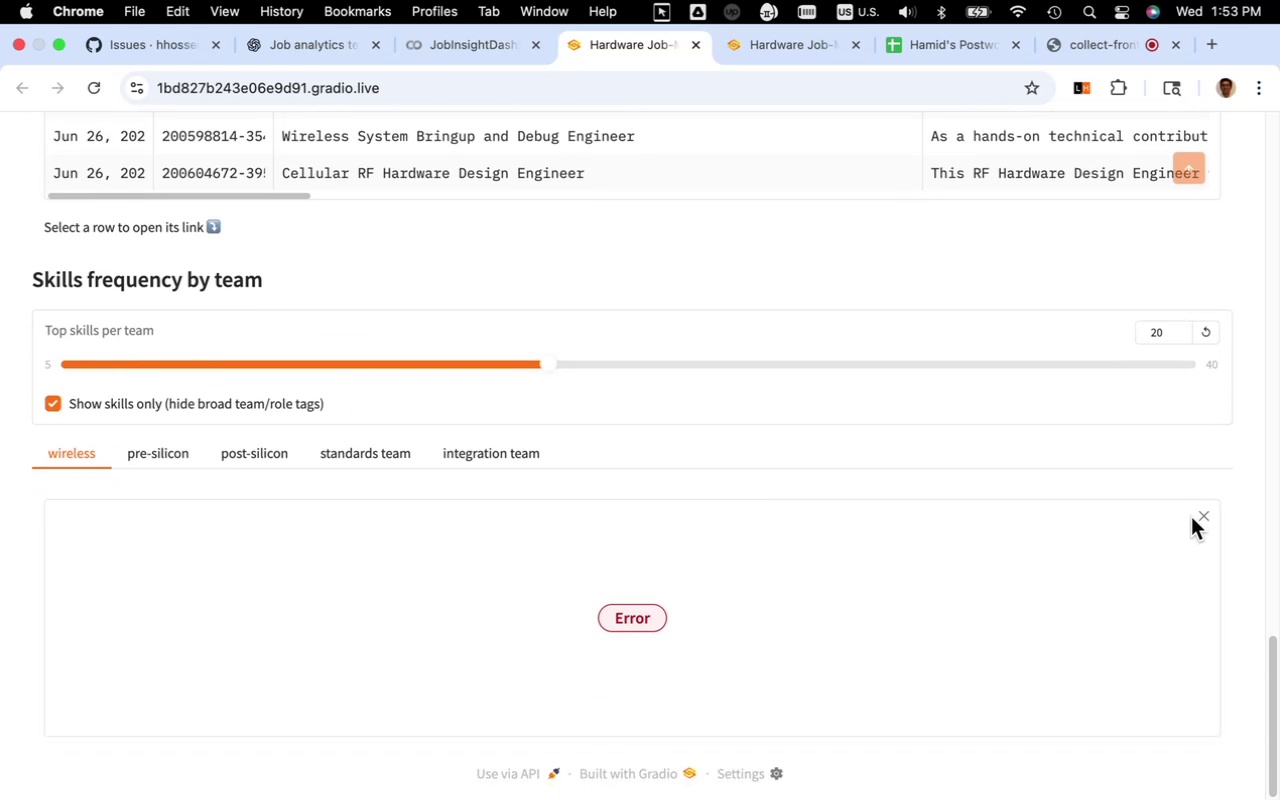 
left_click([632, 620])
 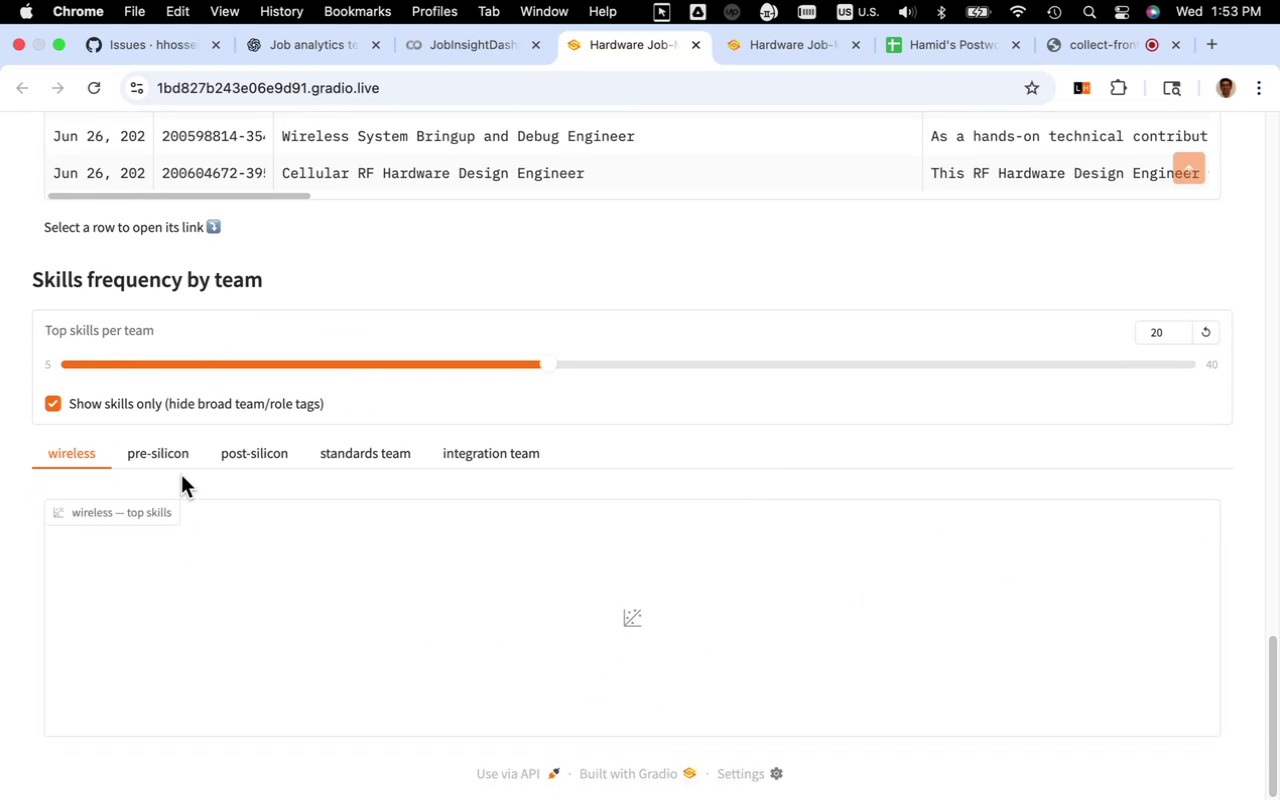 
left_click([173, 459])
 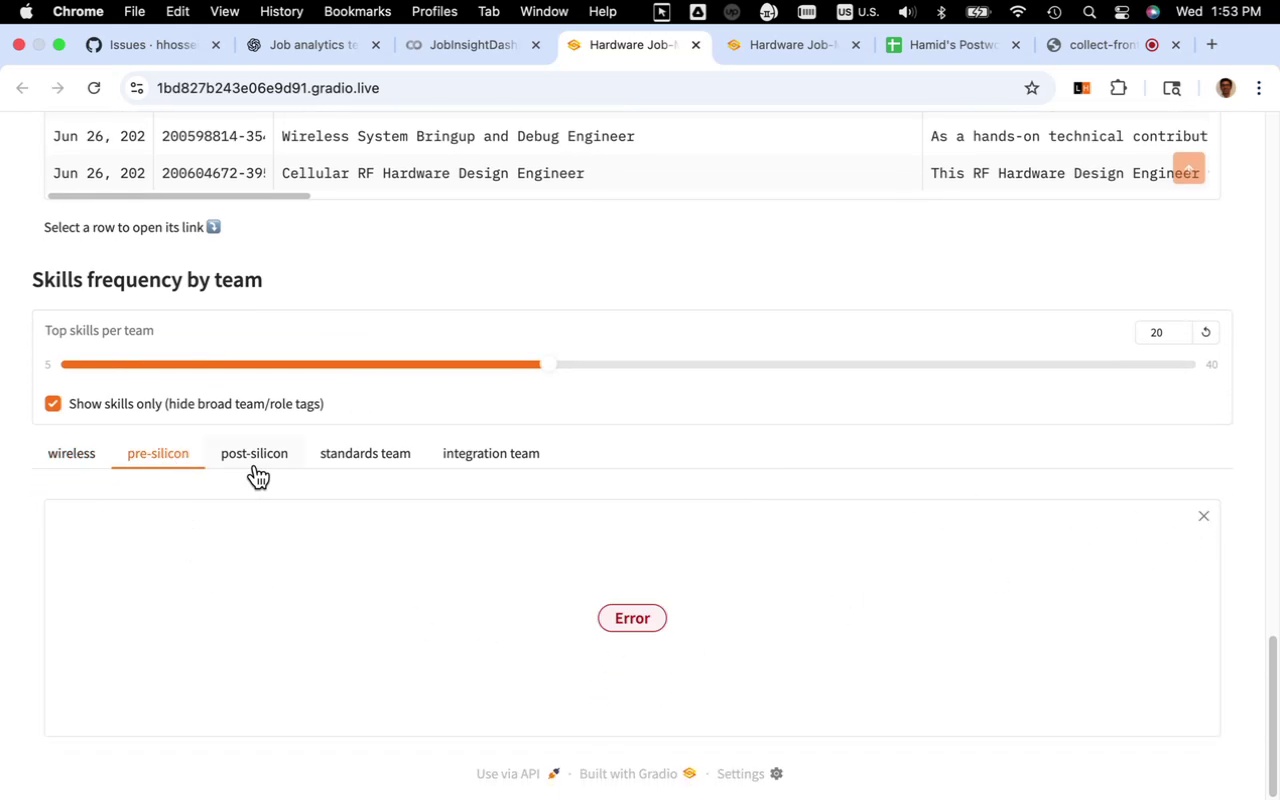 
left_click([261, 459])
 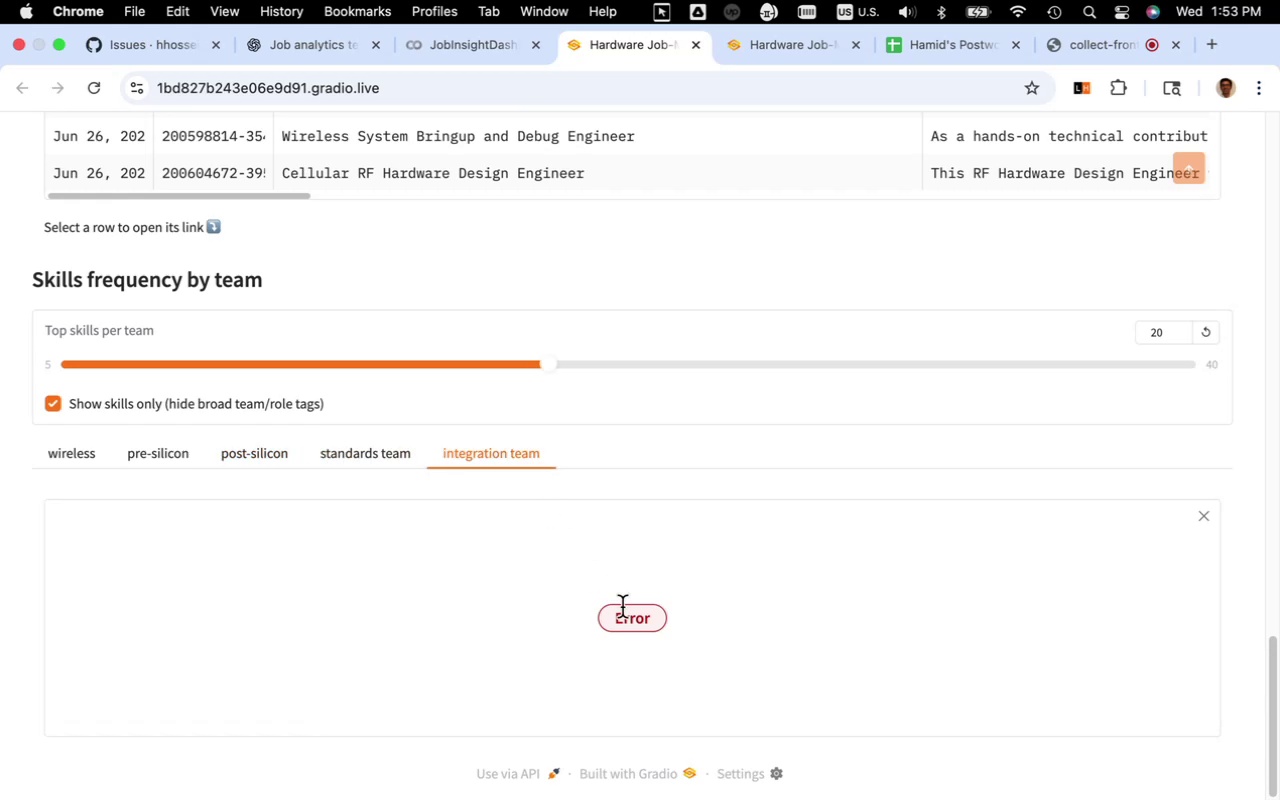 
left_click([633, 616])
 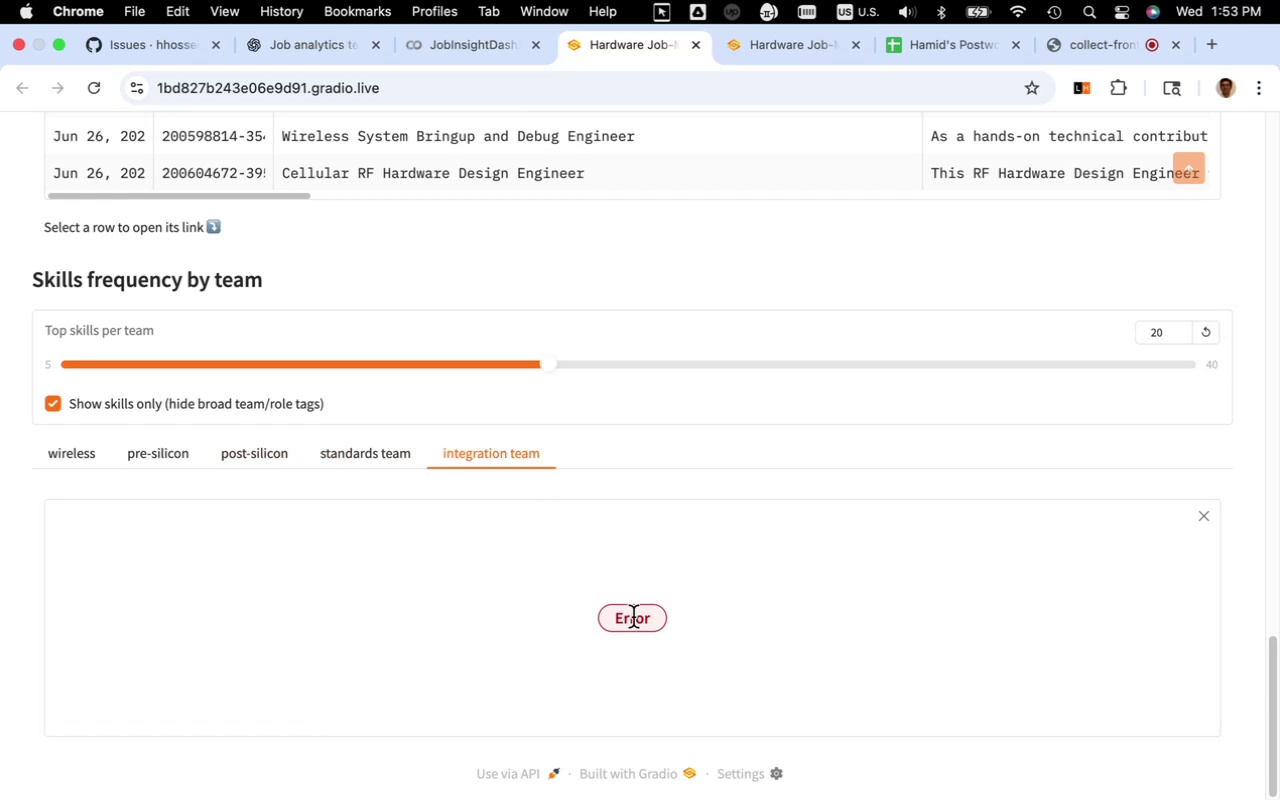 
right_click([633, 617])
 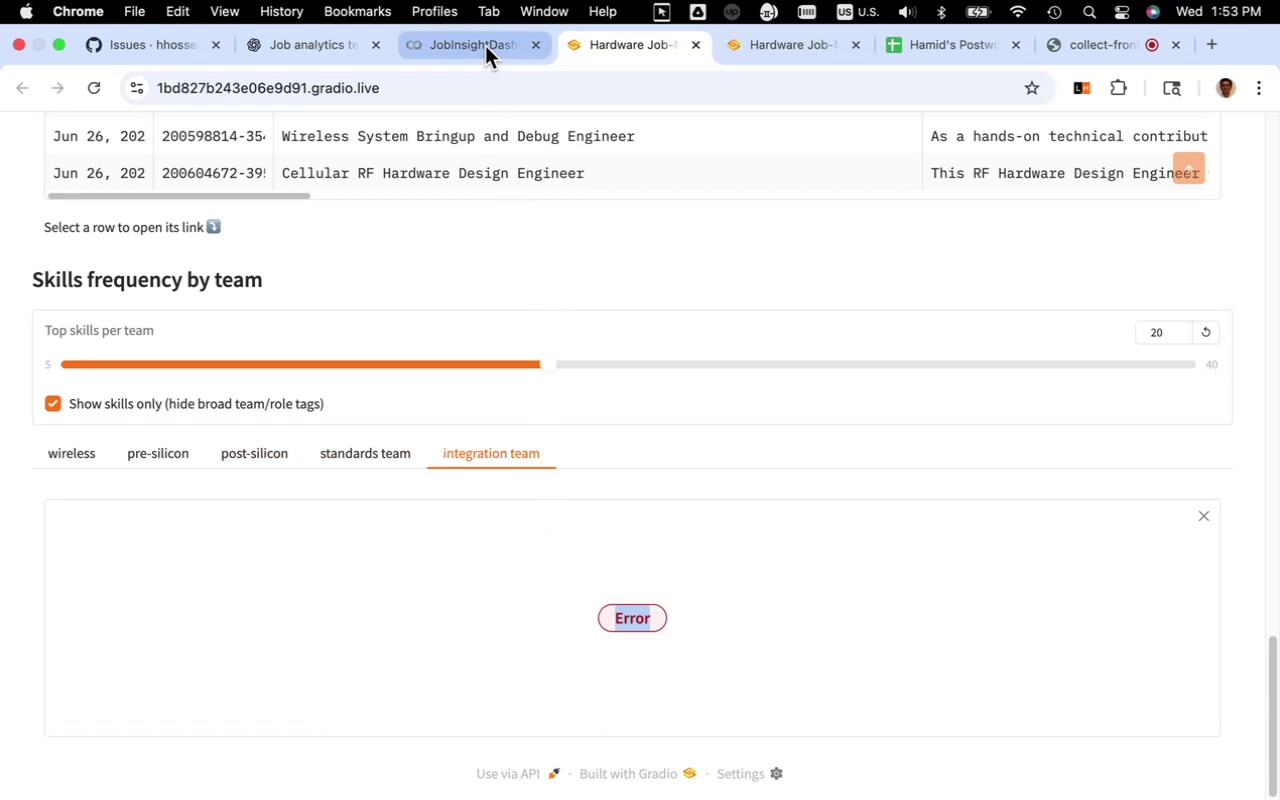 
wait(7.0)
 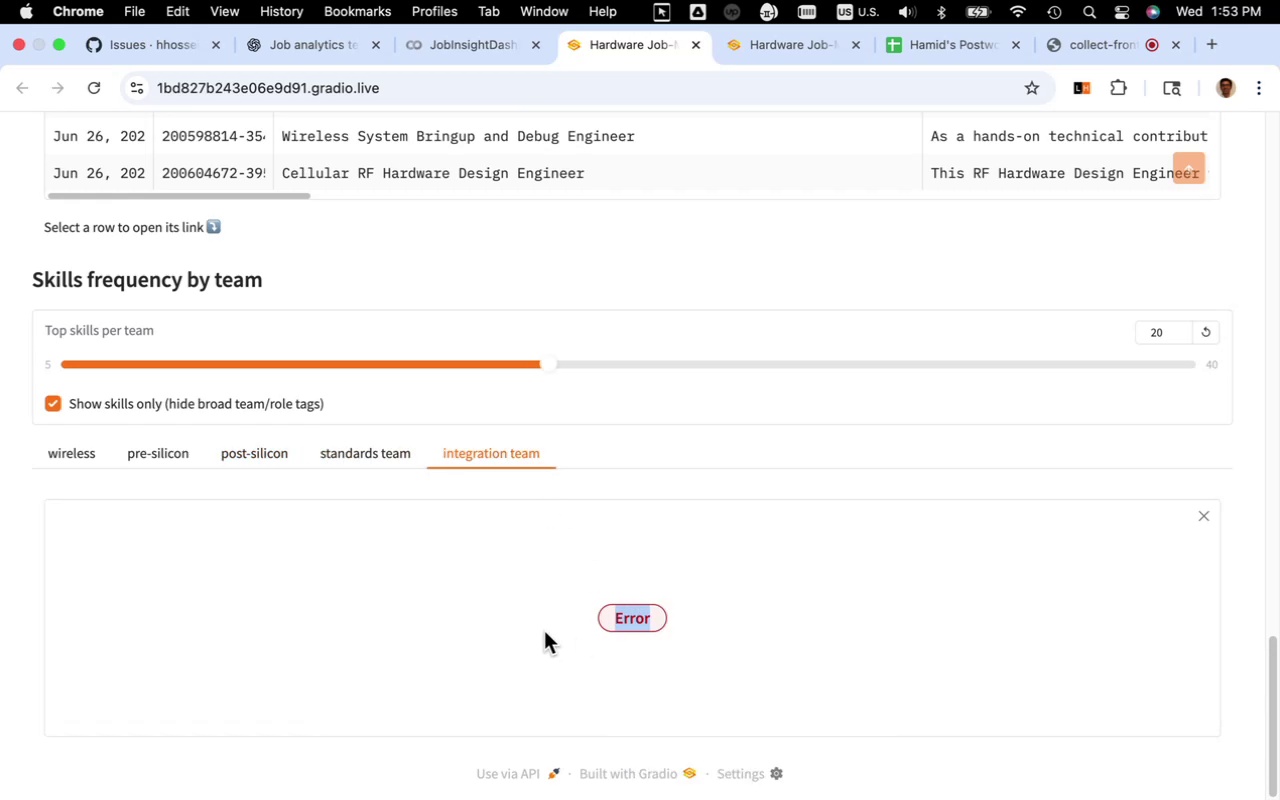 
left_click([485, 46])
 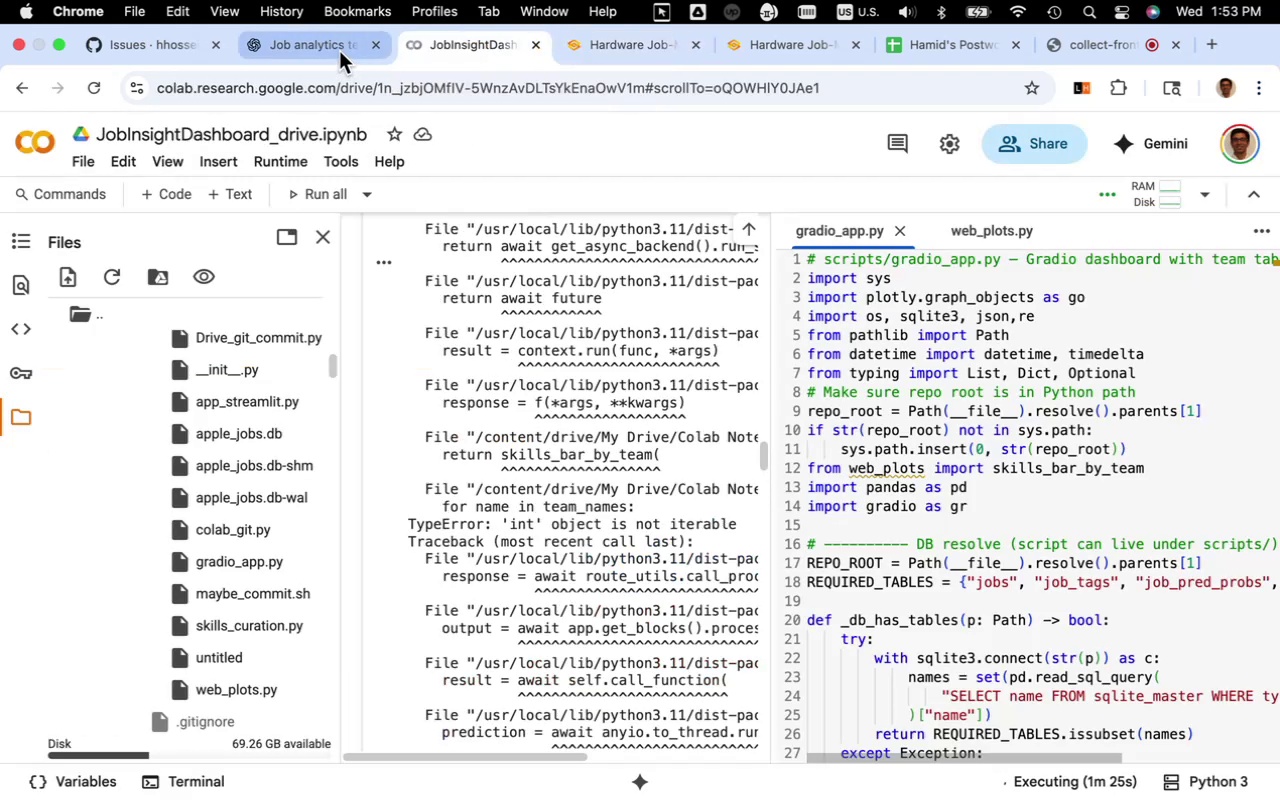 
left_click([339, 51])
 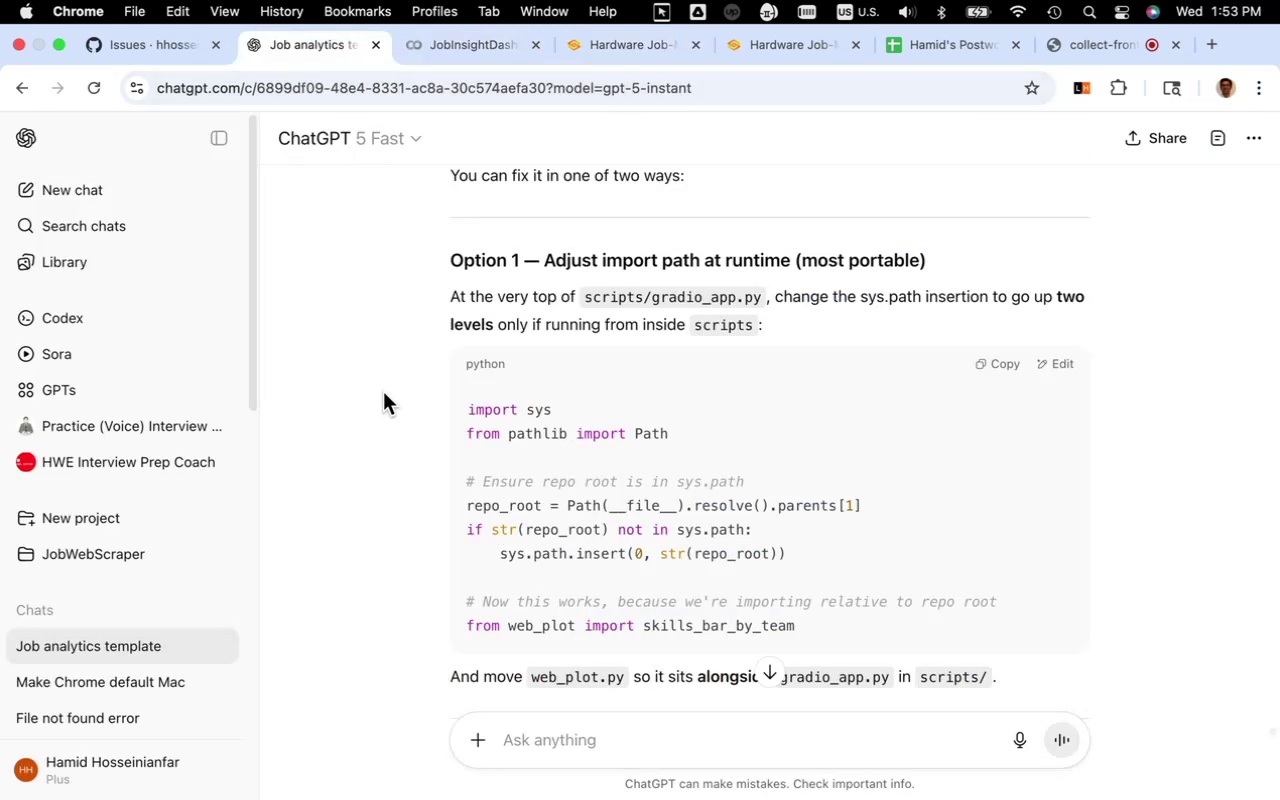 
scroll: coordinate [383, 392], scroll_direction: down, amount: 10.0
 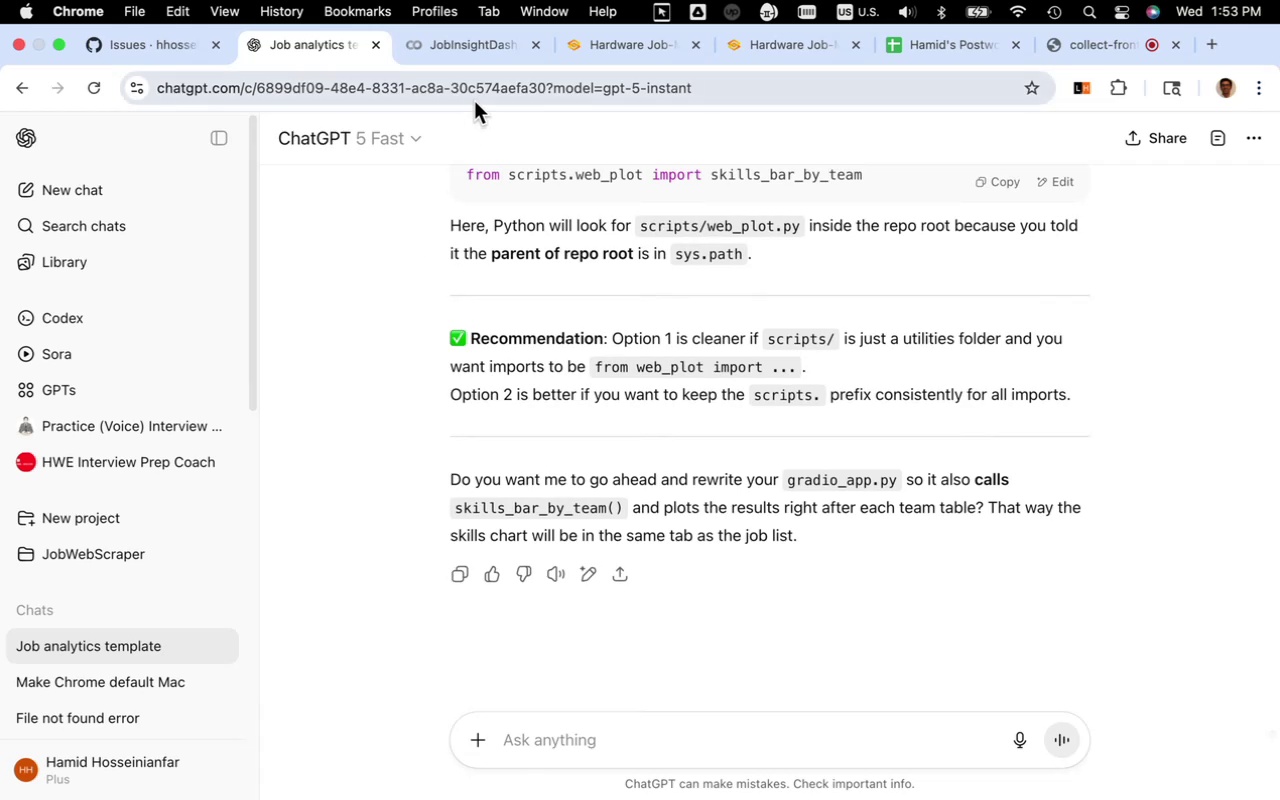 
wait(6.27)
 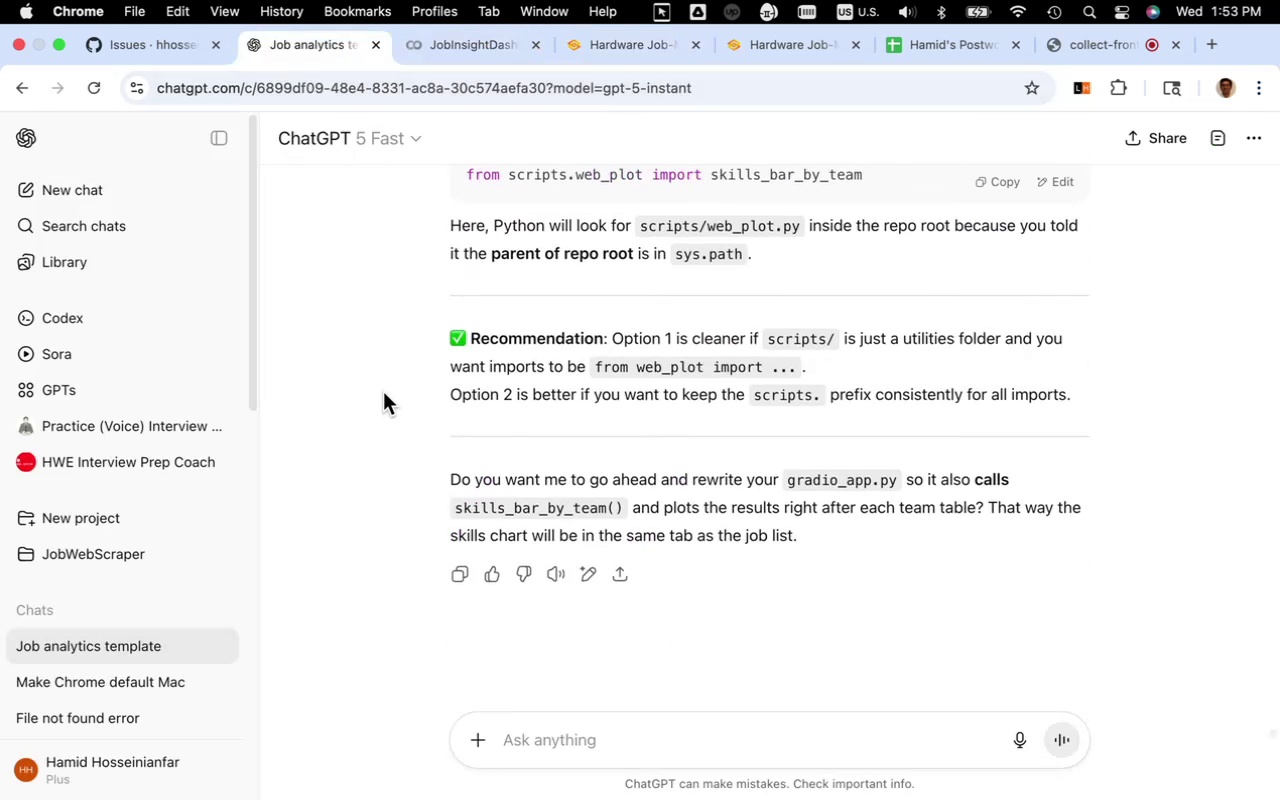 
left_click([620, 47])
 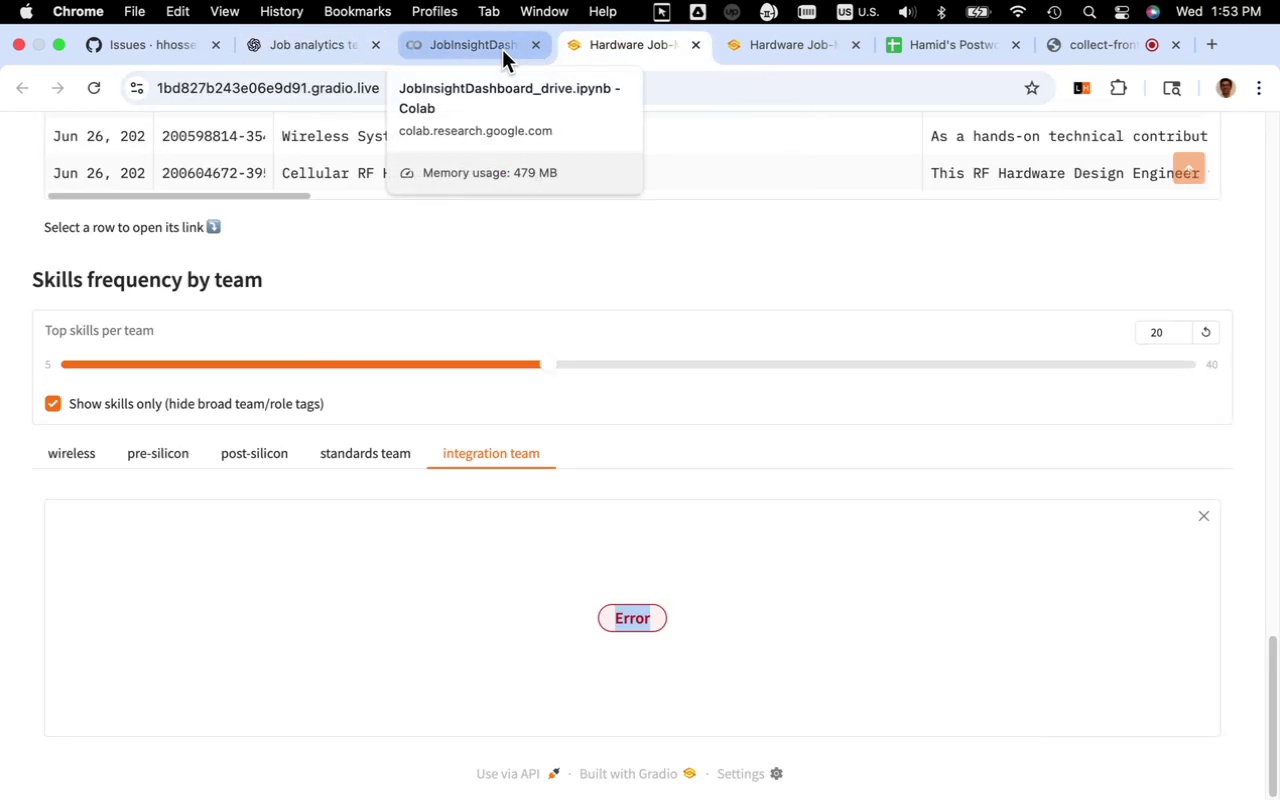 
left_click([502, 50])
 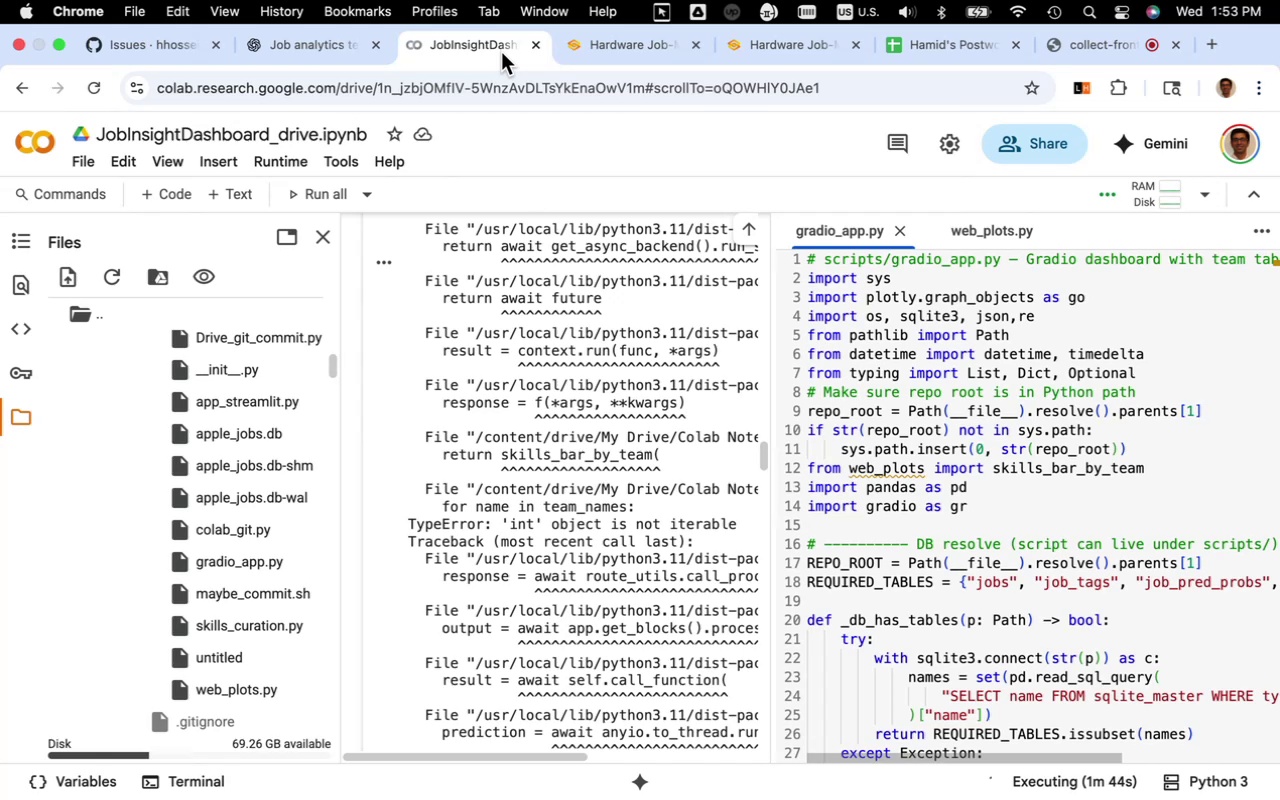 
wait(9.27)
 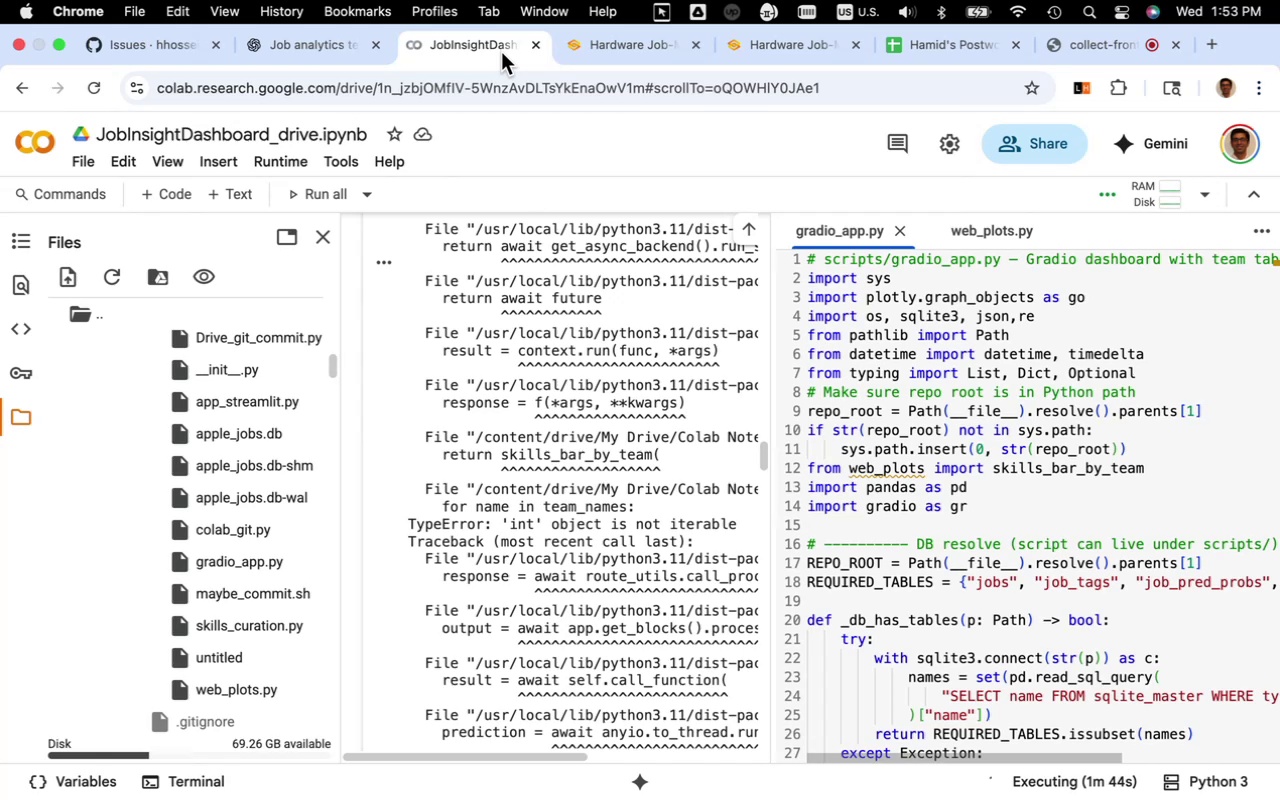 
left_click([1080, 51])
 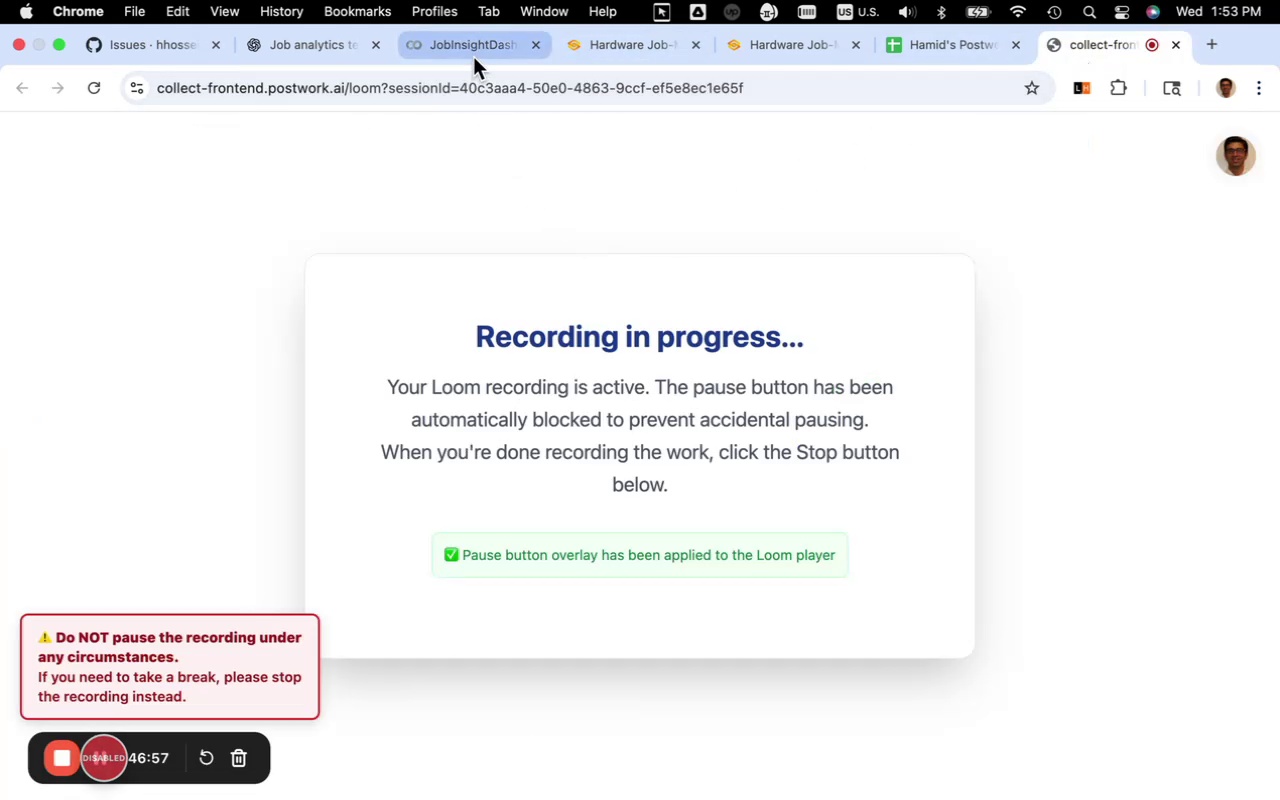 
left_click([474, 53])
 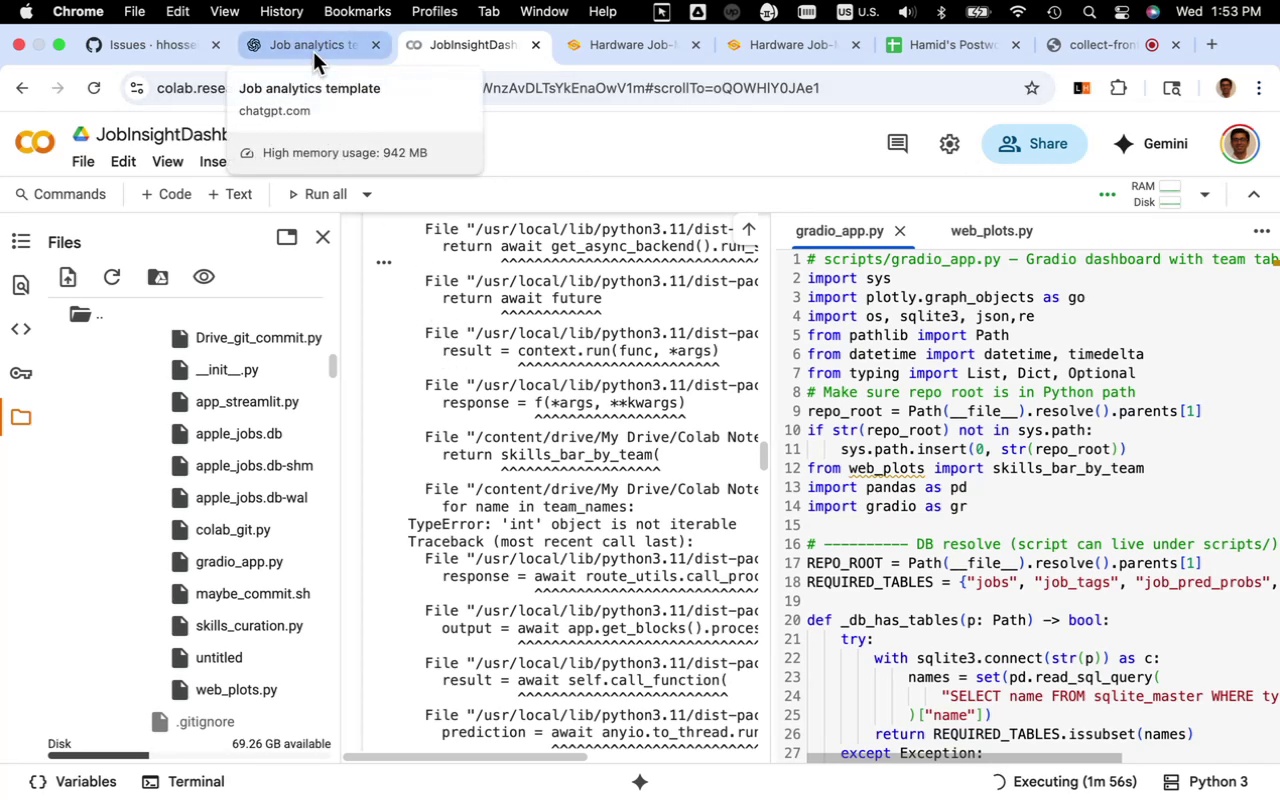 
wait(5.32)
 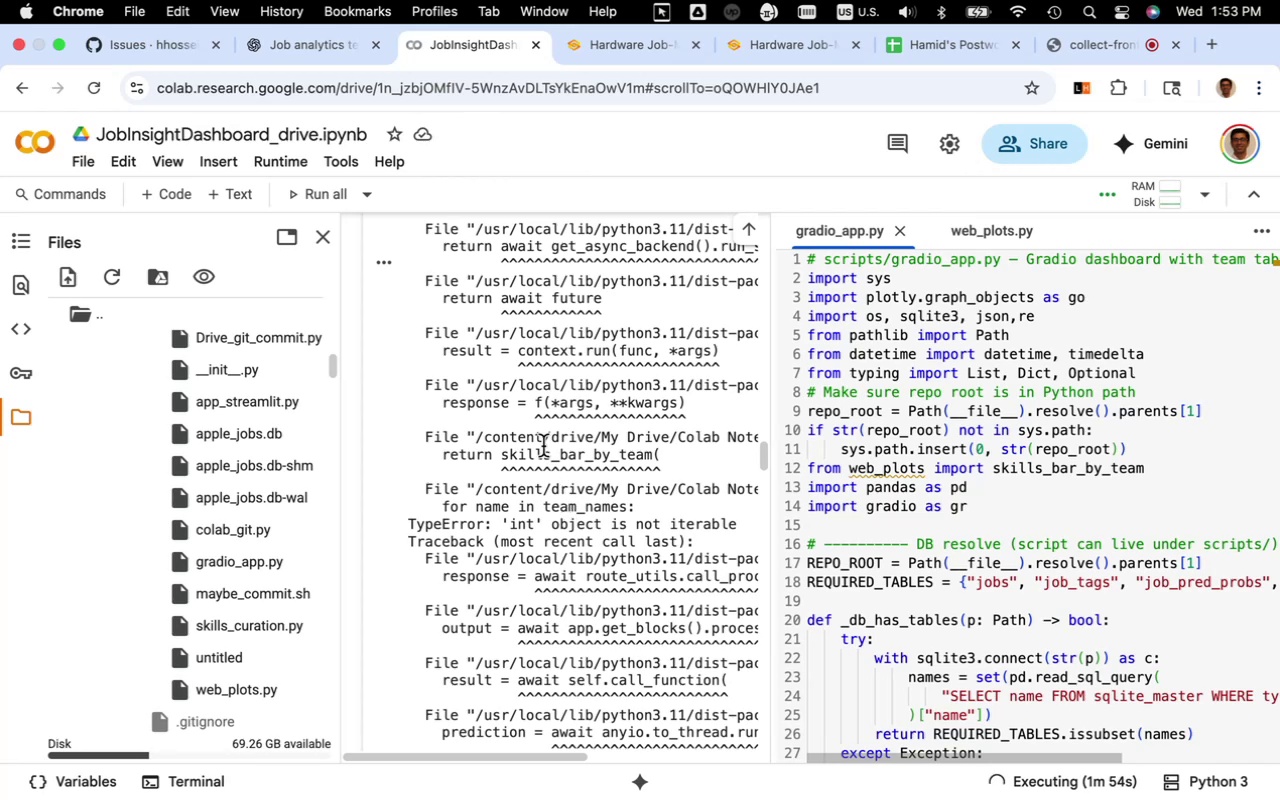 
left_click([313, 52])
 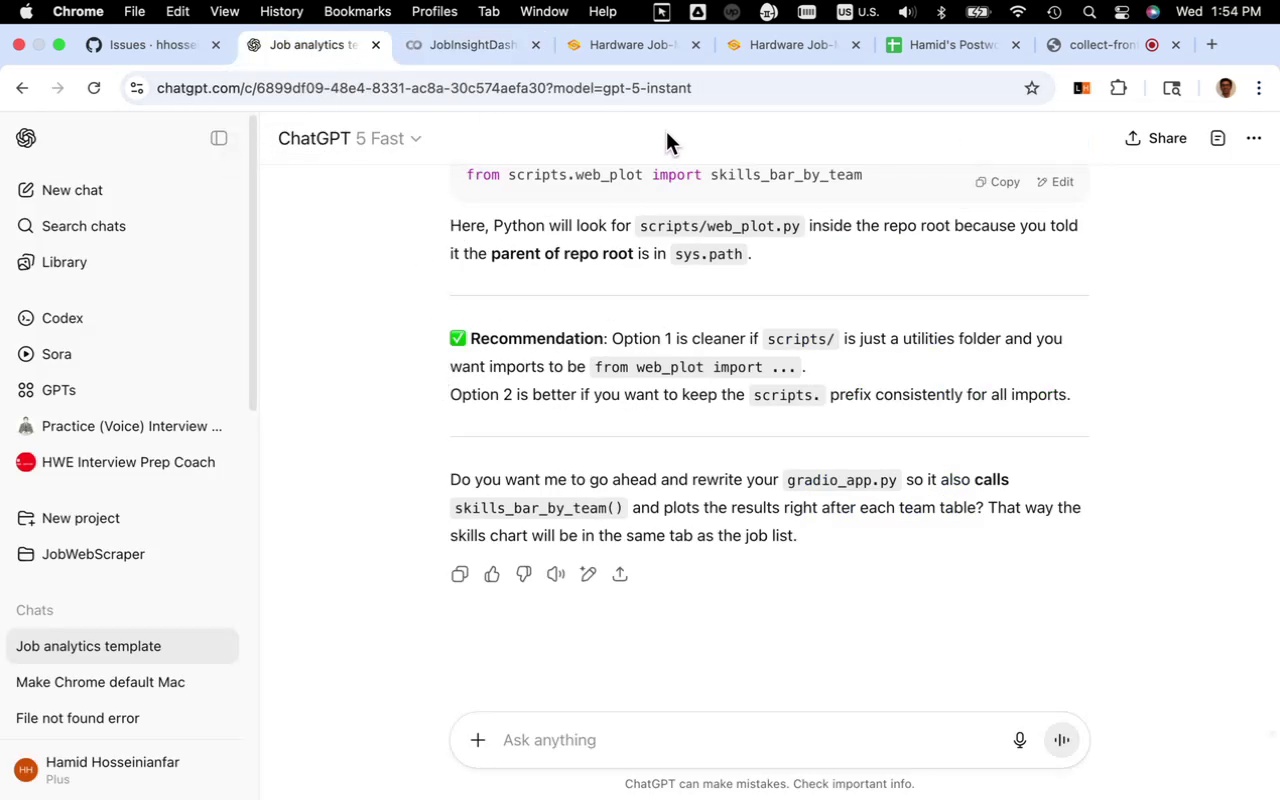 
wait(5.31)
 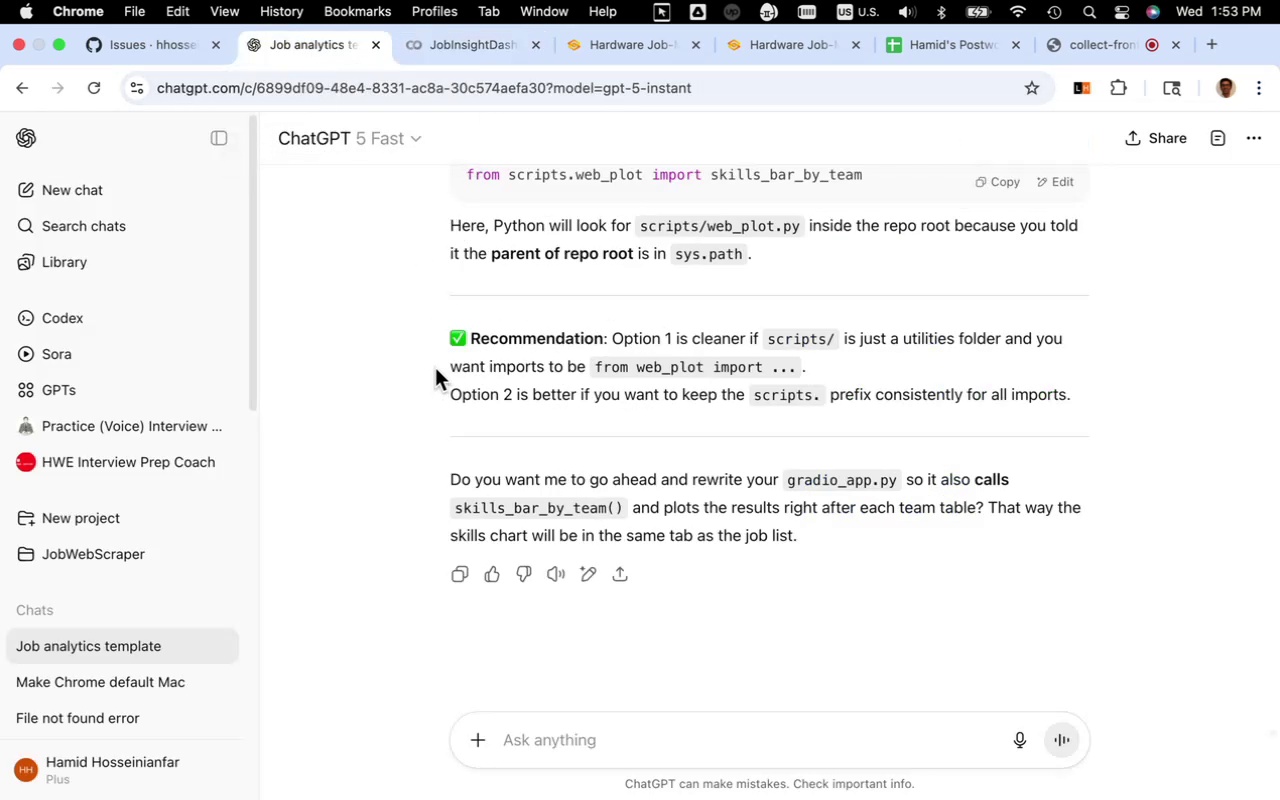 
left_click([631, 53])
 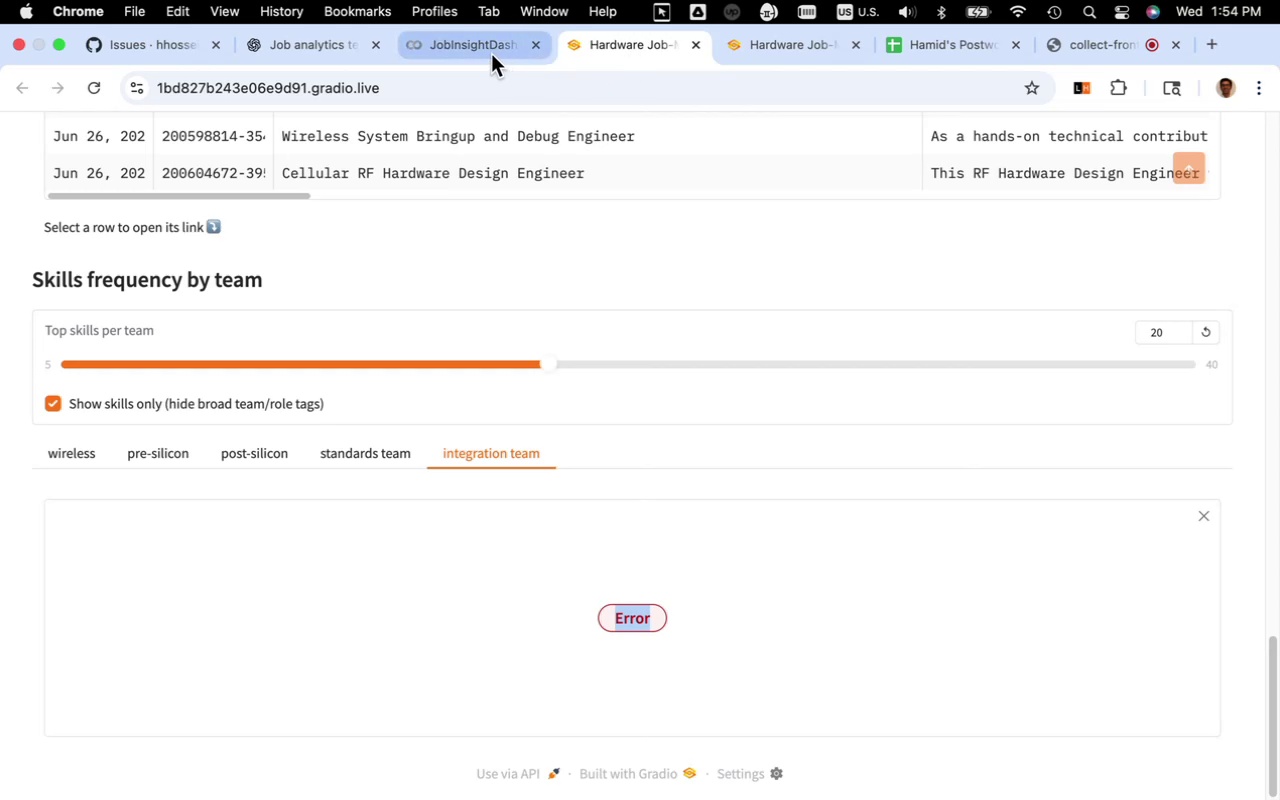 
left_click([491, 54])
 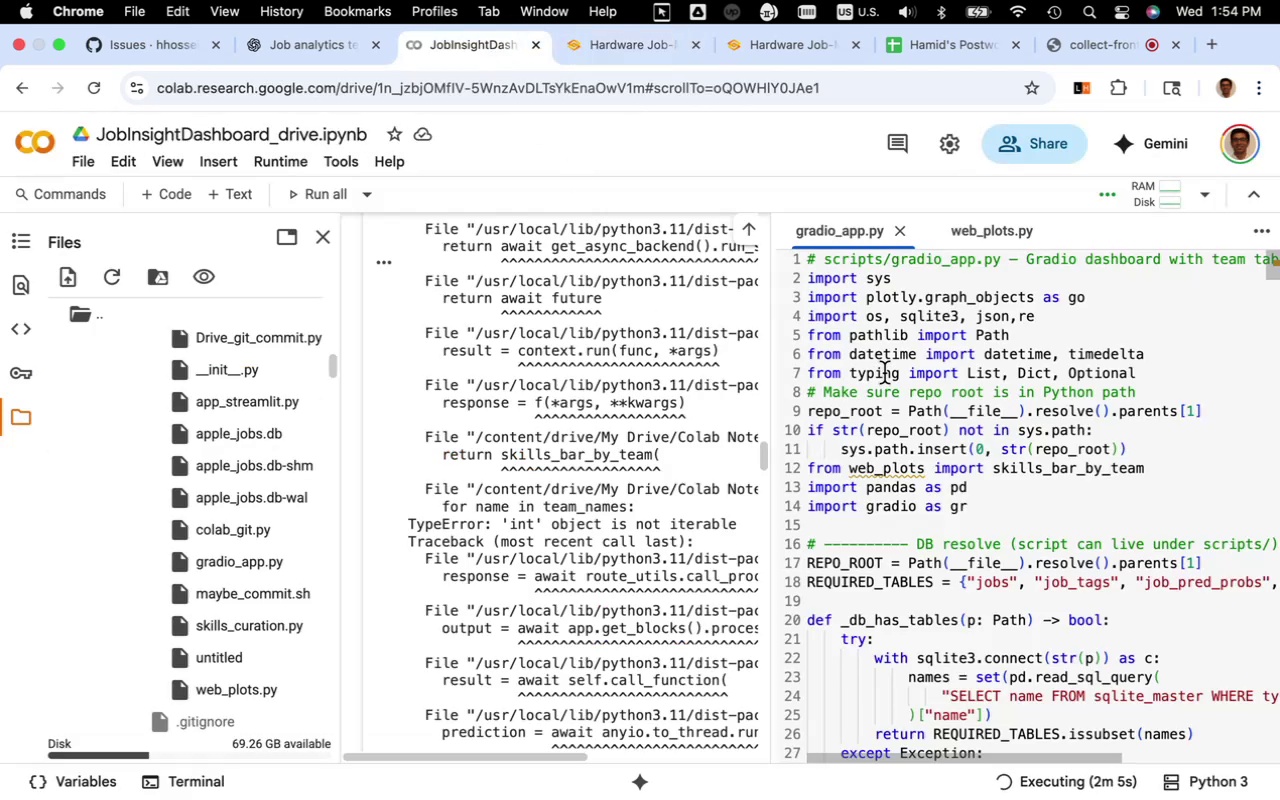 
left_click([884, 373])
 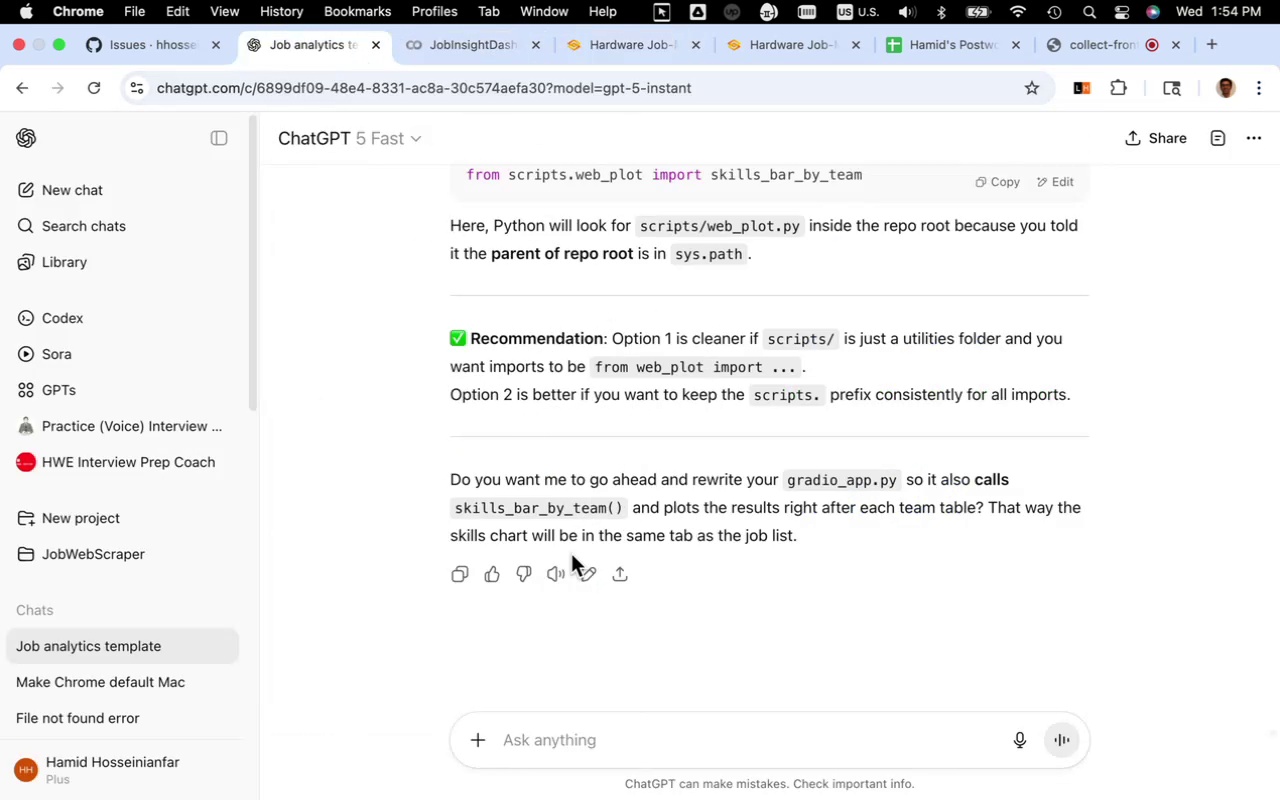 
left_click([604, 732])
 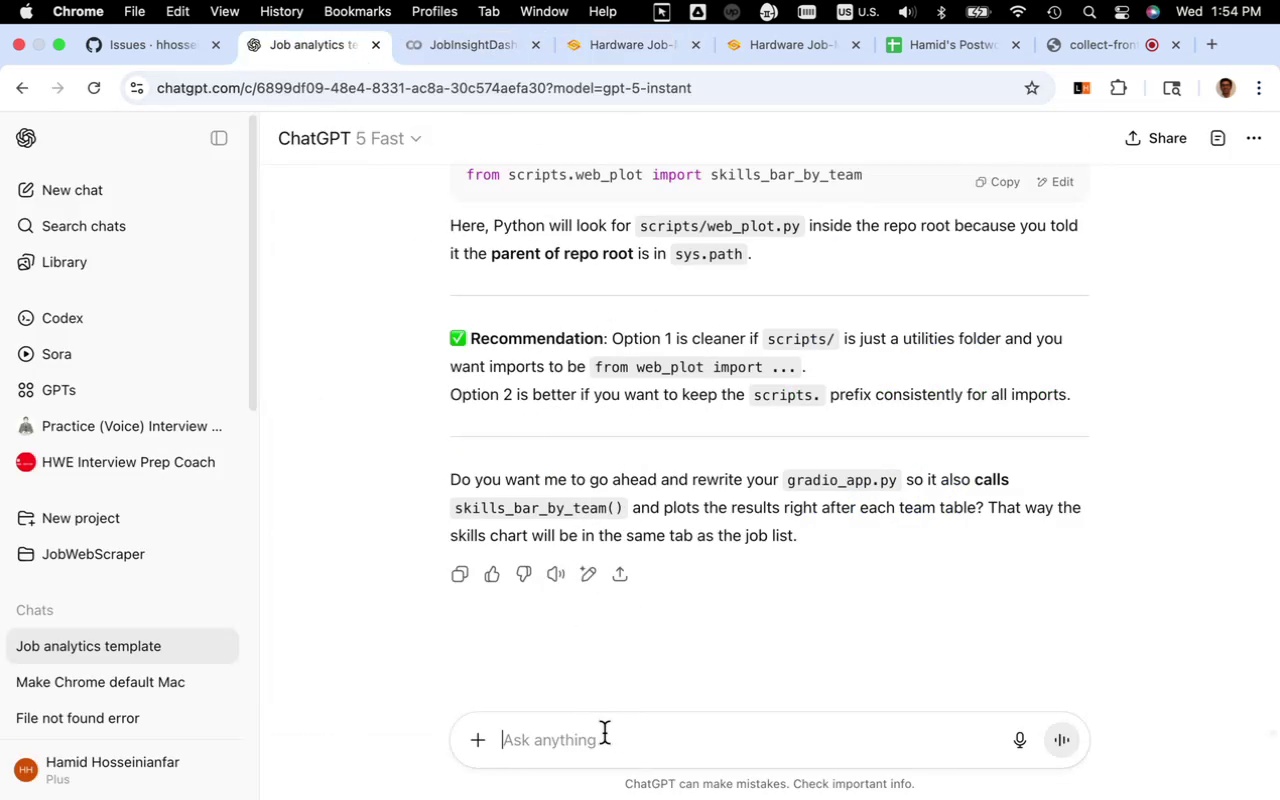 
type(the above problem fixed )
key(Backspace)
type(. but there is an error in loading plots)
 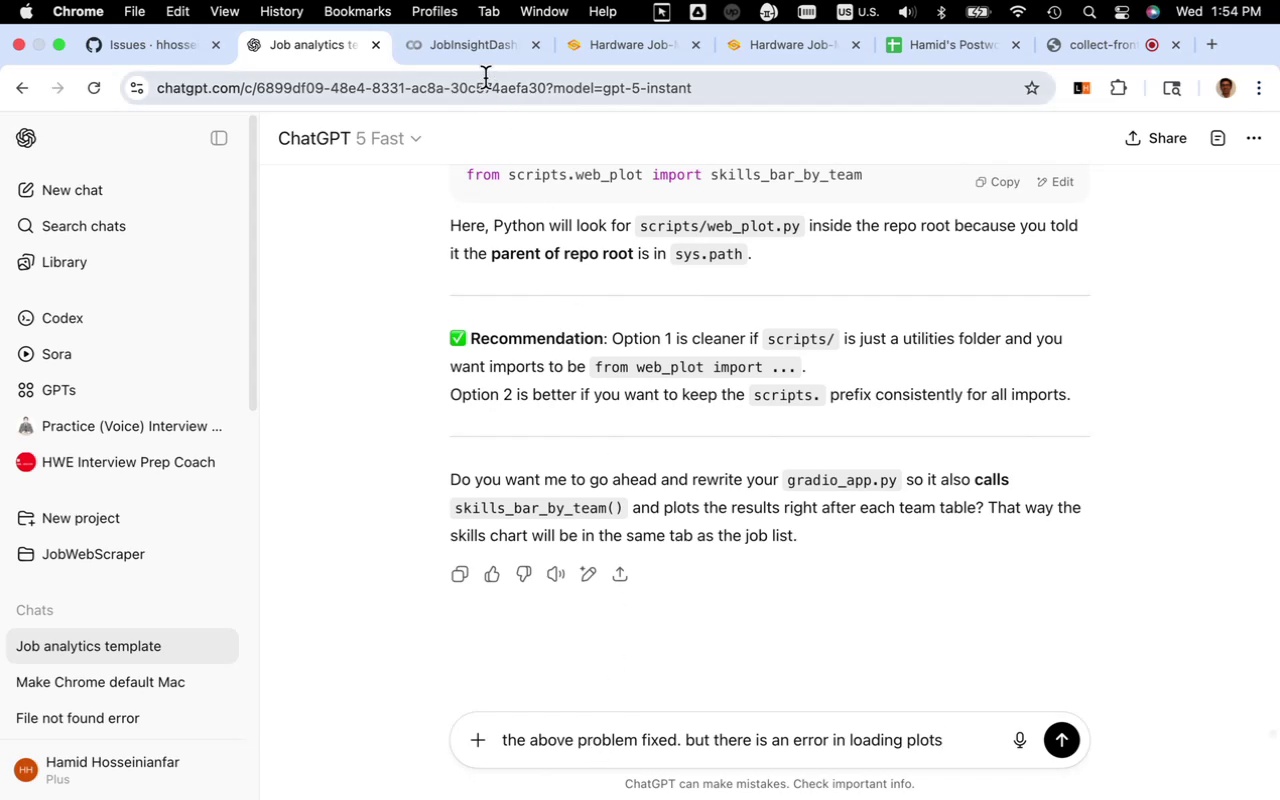 
left_click([479, 52])
 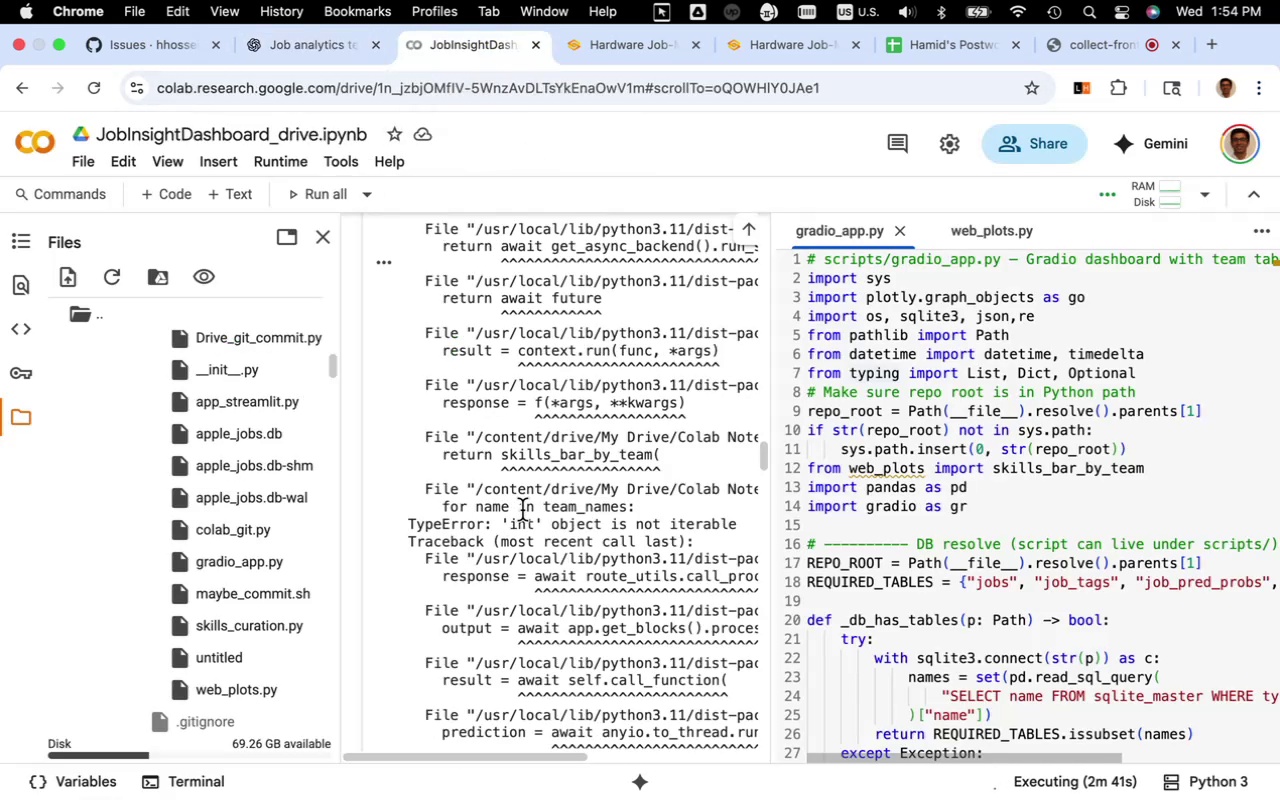 
scroll: coordinate [566, 548], scroll_direction: down, amount: 30.0
 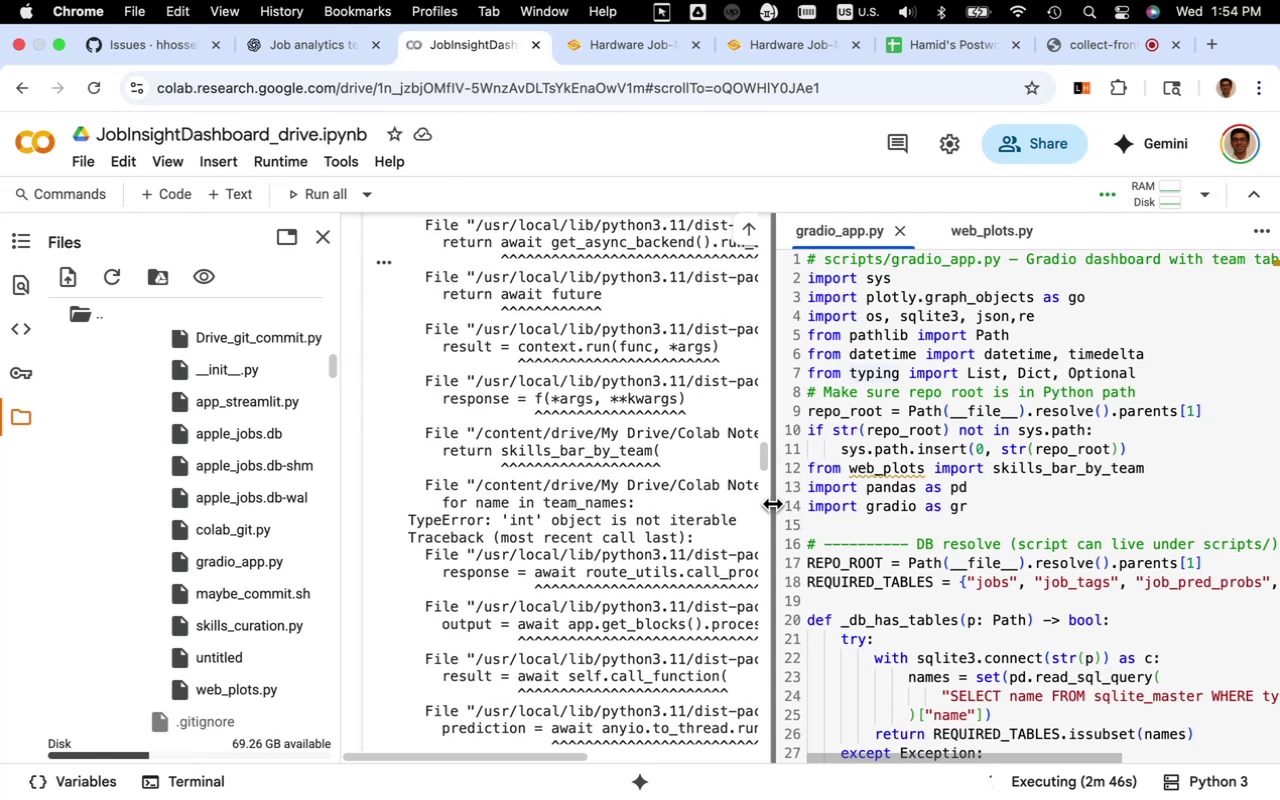 
left_click_drag(start_coordinate=[774, 502], to_coordinate=[1211, 493])
 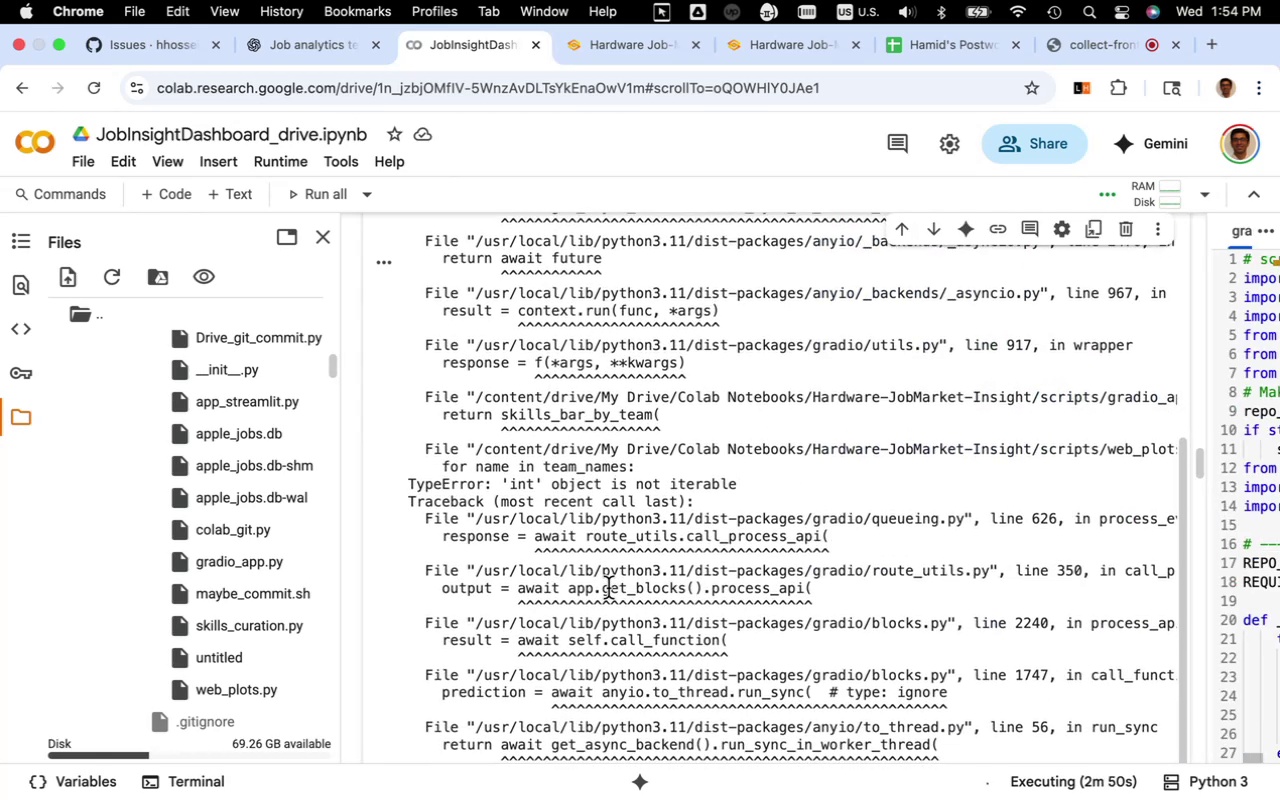 
scroll: coordinate [609, 588], scroll_direction: down, amount: 11.0
 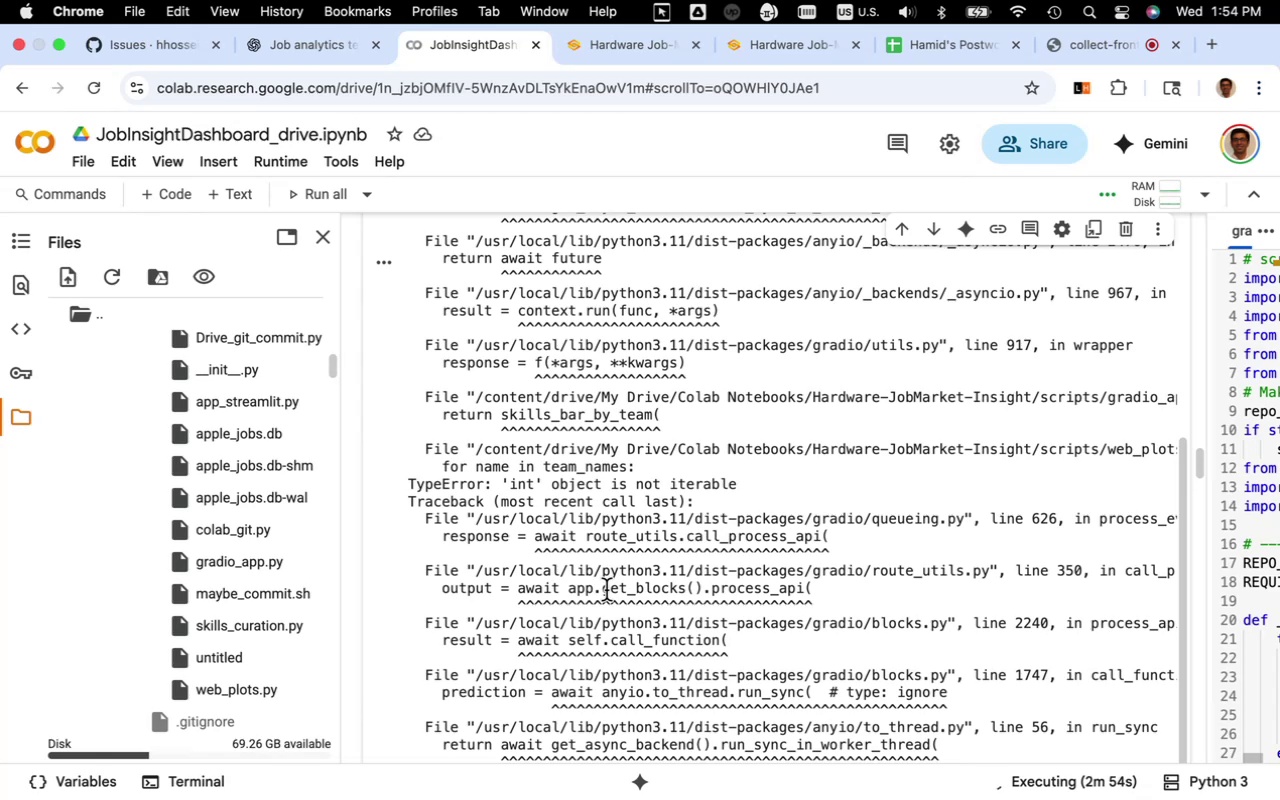 
scroll: coordinate [606, 590], scroll_direction: up, amount: 16.0
 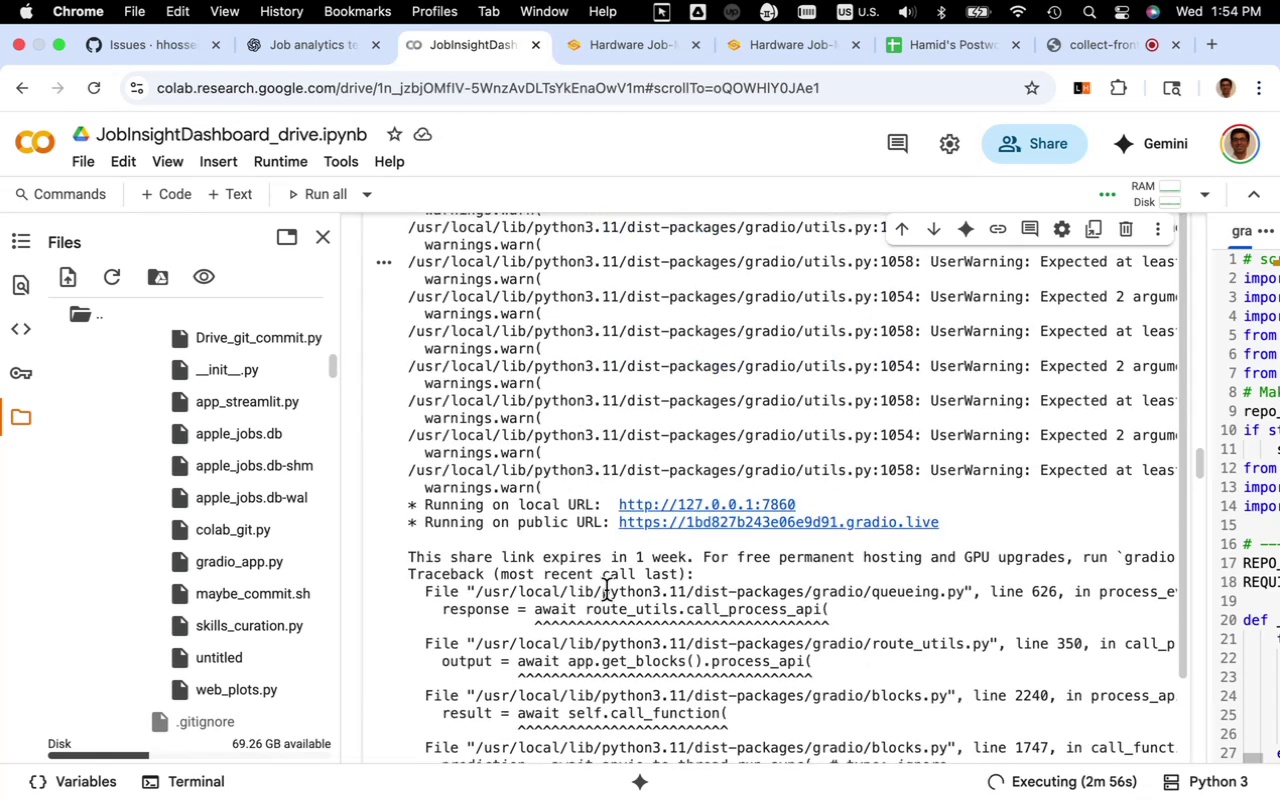 
scroll: coordinate [606, 590], scroll_direction: down, amount: 2.0
 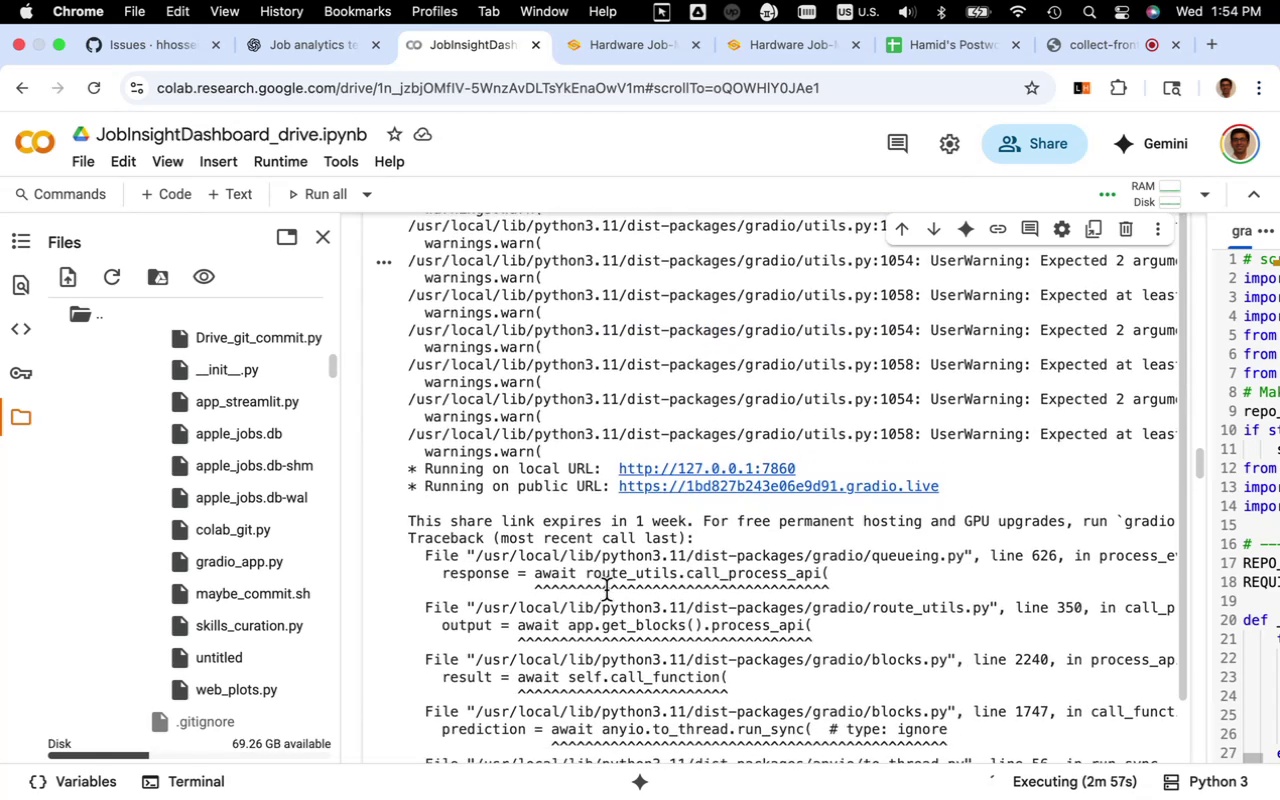 
scroll: coordinate [606, 590], scroll_direction: up, amount: 1.0
 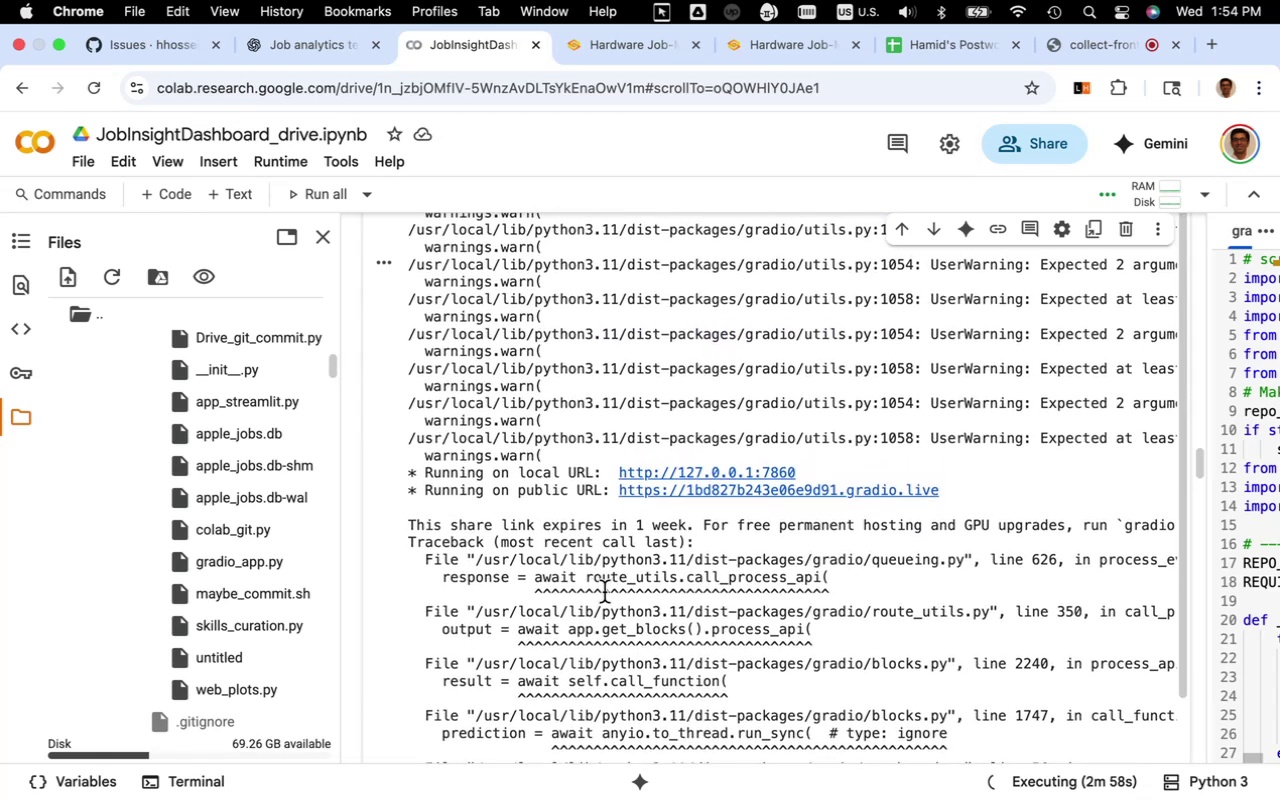 
scroll: coordinate [604, 592], scroll_direction: down, amount: 5.0
 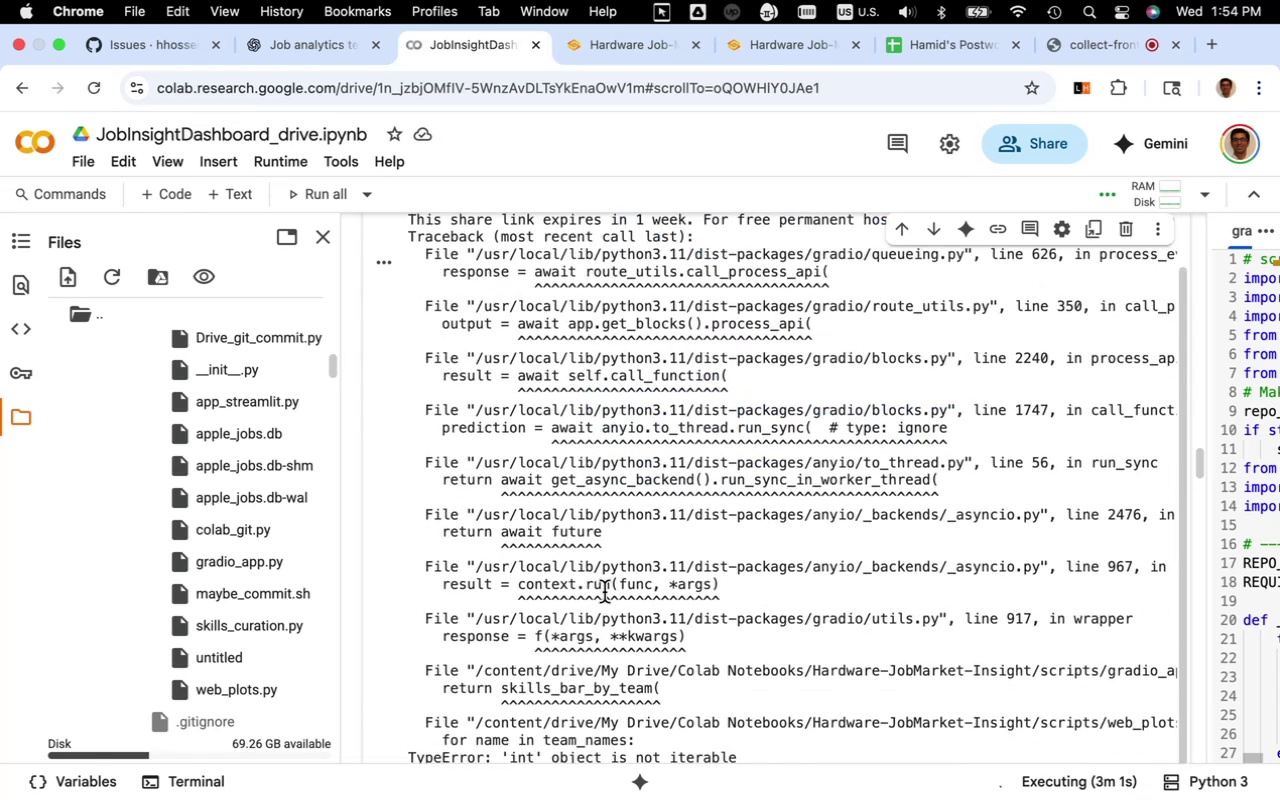 
scroll: coordinate [585, 511], scroll_direction: up, amount: 13.0
 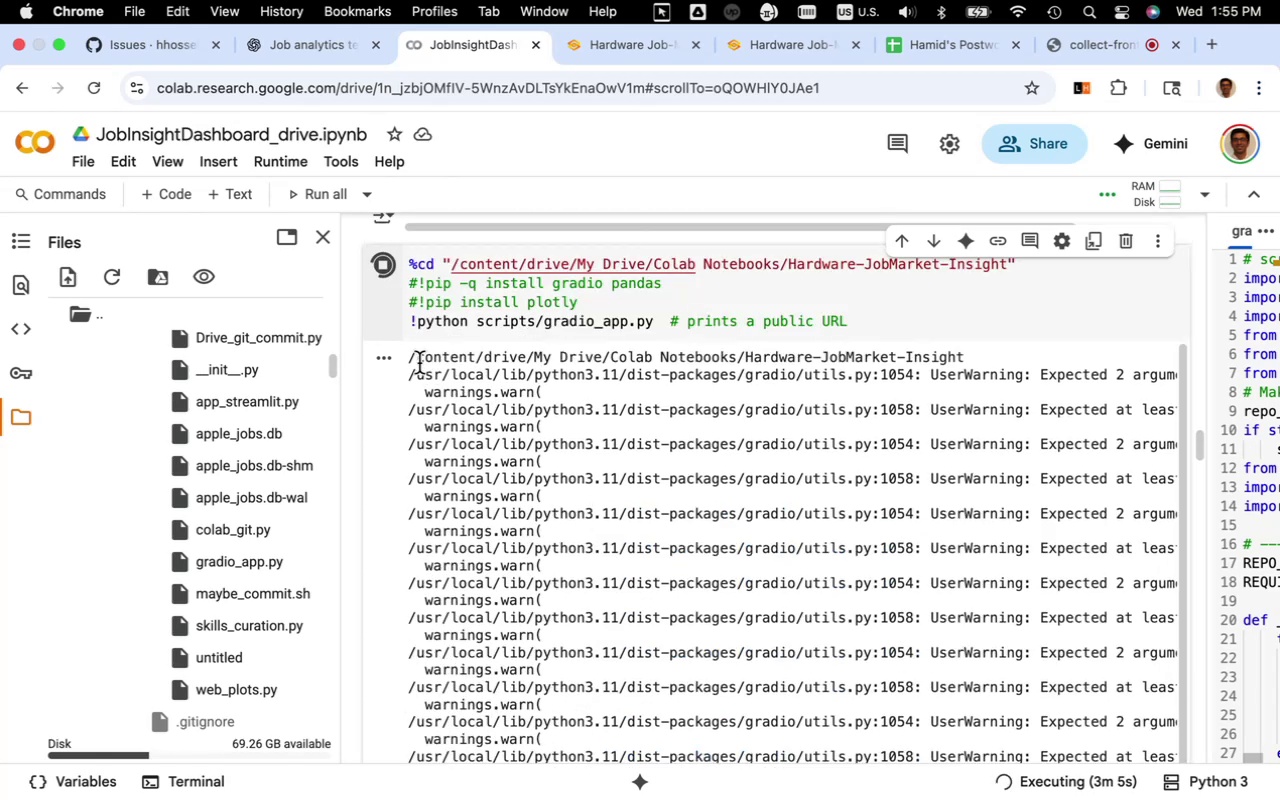 
left_click_drag(start_coordinate=[410, 361], to_coordinate=[518, 747])
 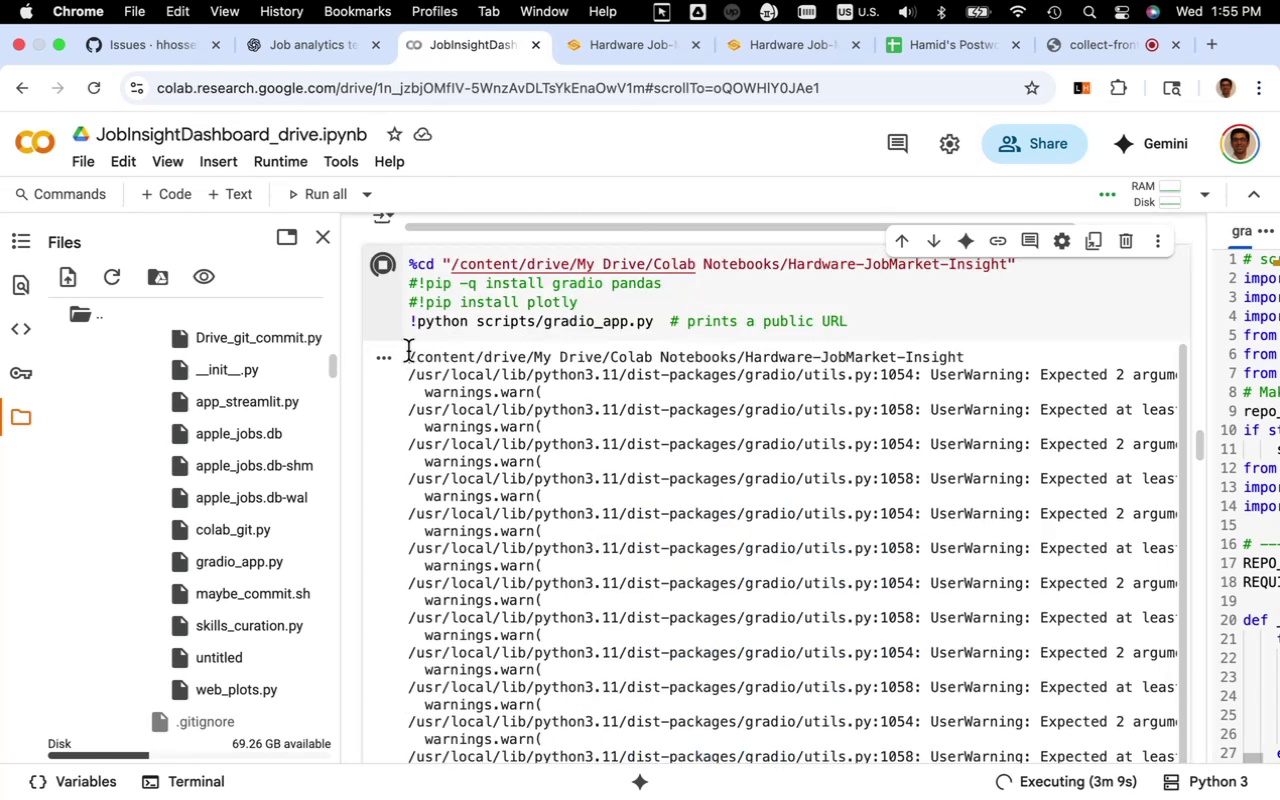 
left_click_drag(start_coordinate=[409, 356], to_coordinate=[742, 532])
 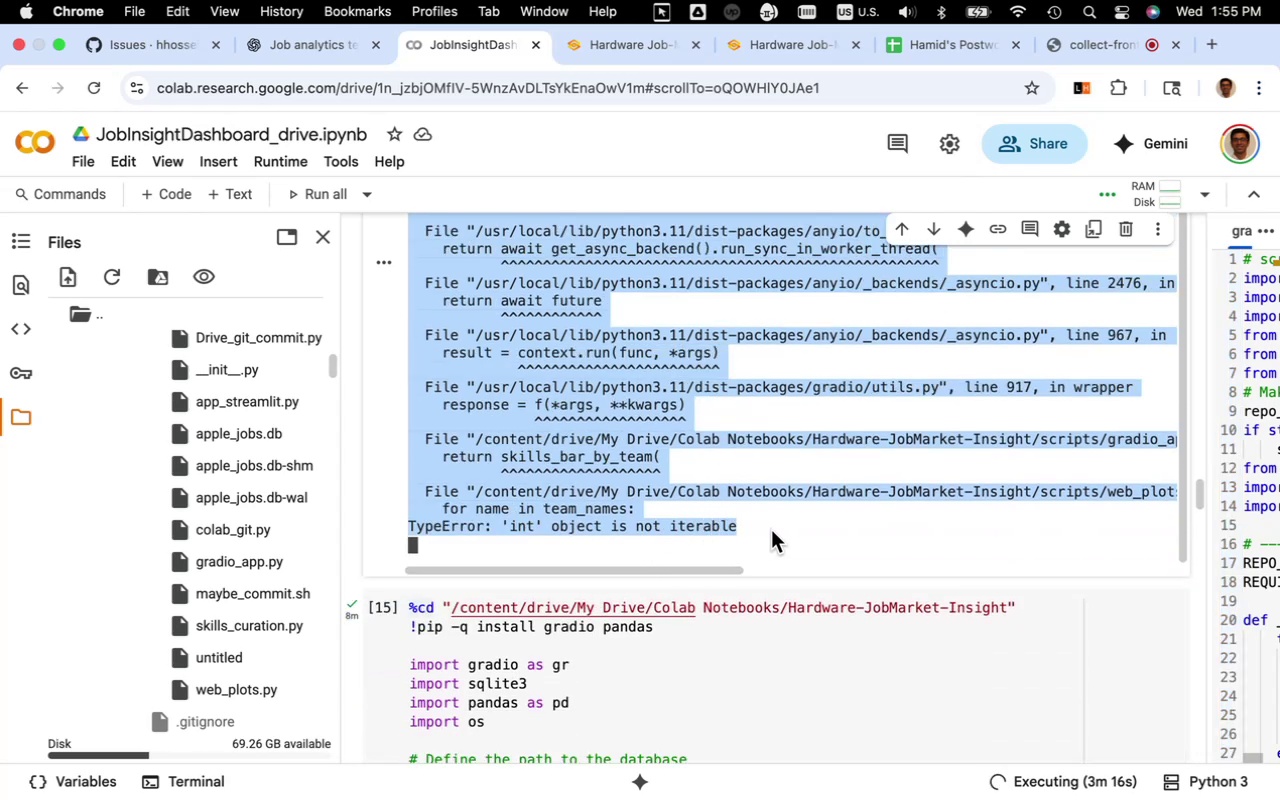 
key(Meta+C)
 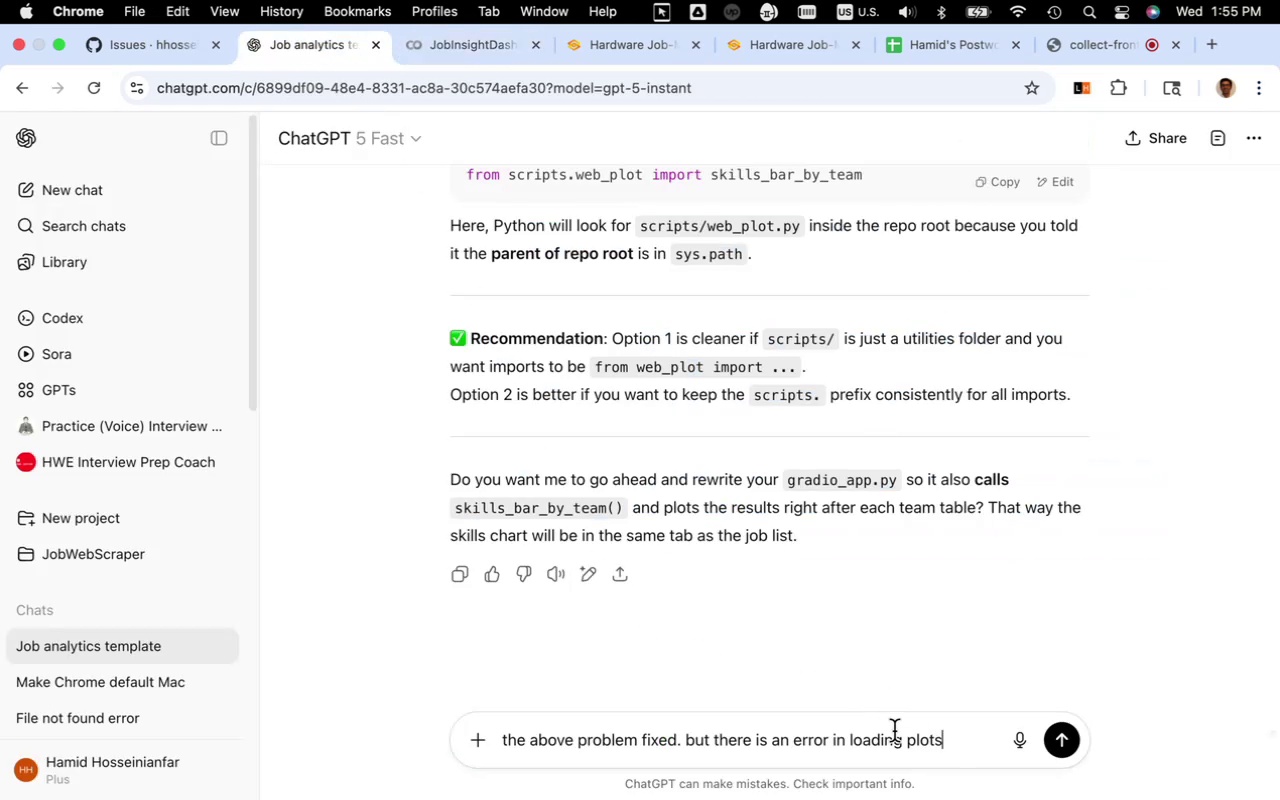 
left_click([790, 747])
 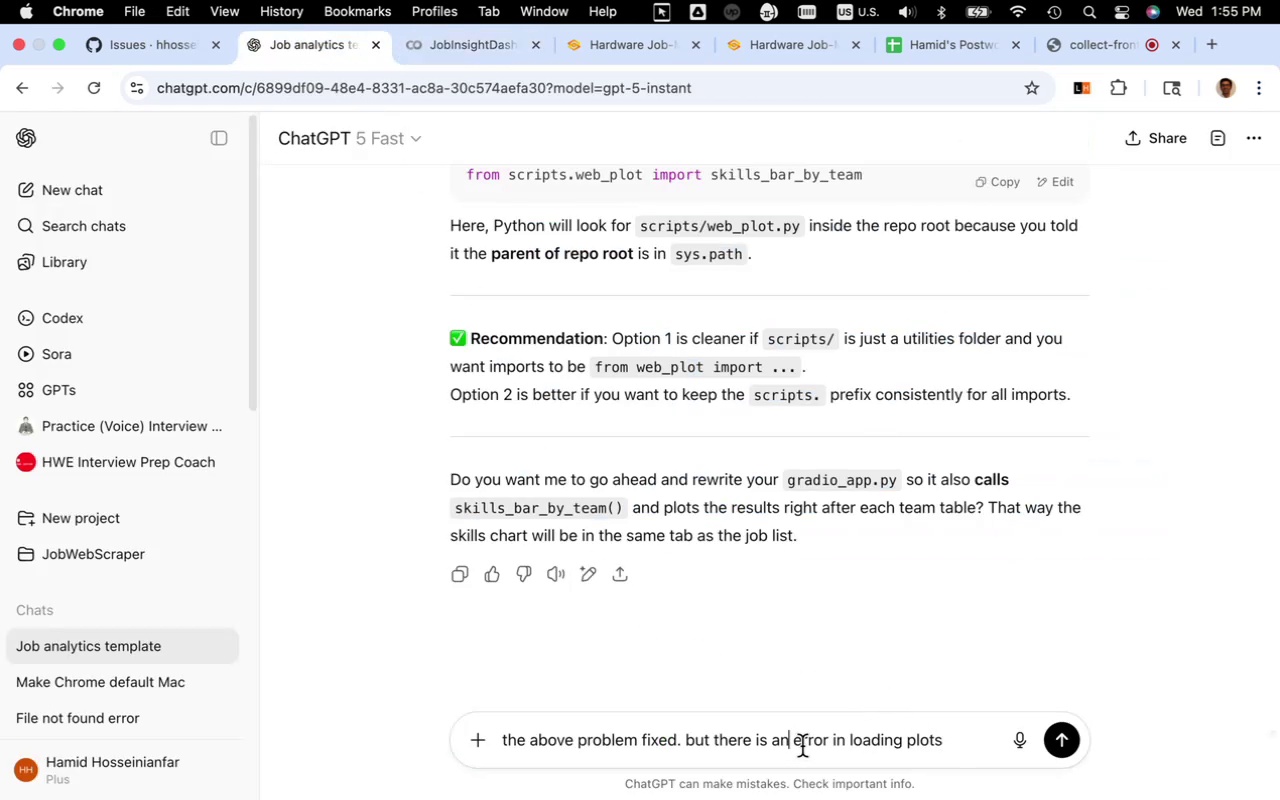 
key(Backspace)
key(Backspace)
key(Backspace)
key(Backspace)
key(Backspace)
type(are some)
 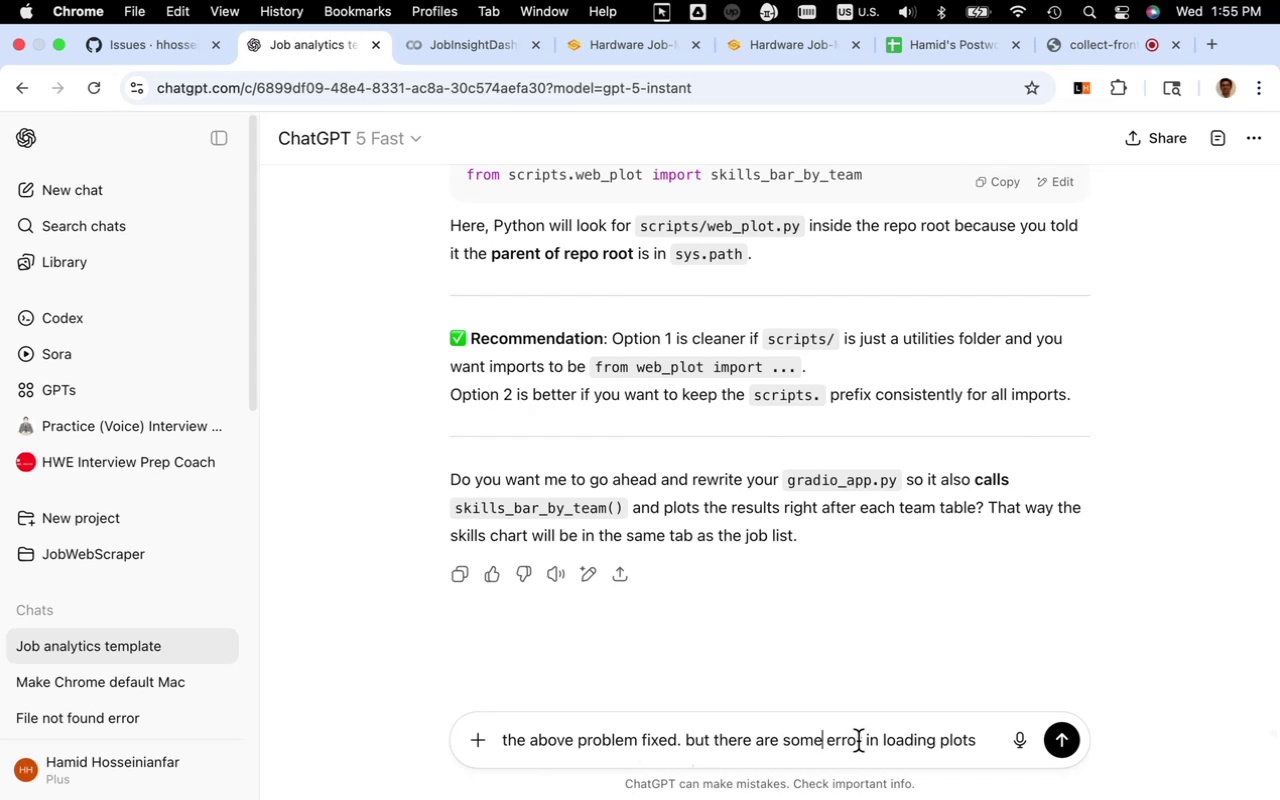 
key(S)
 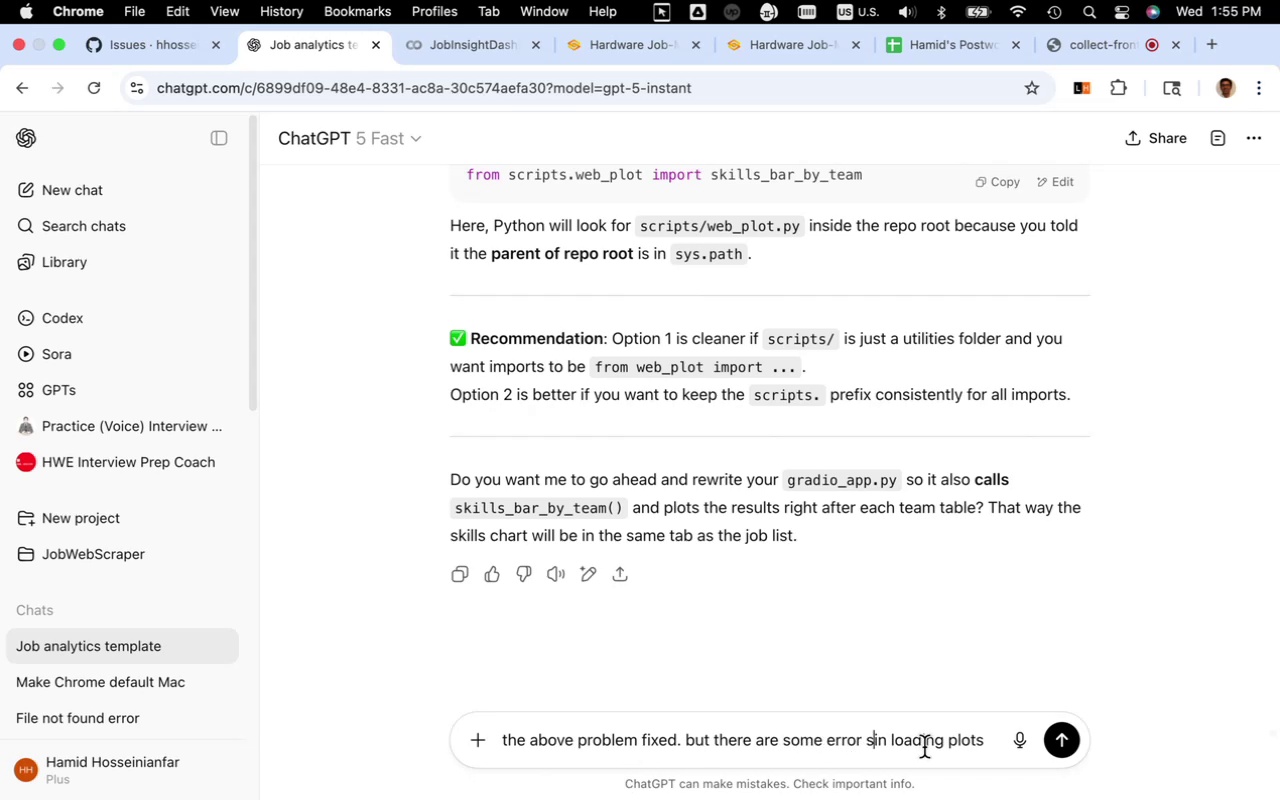 
key(Backspace)
 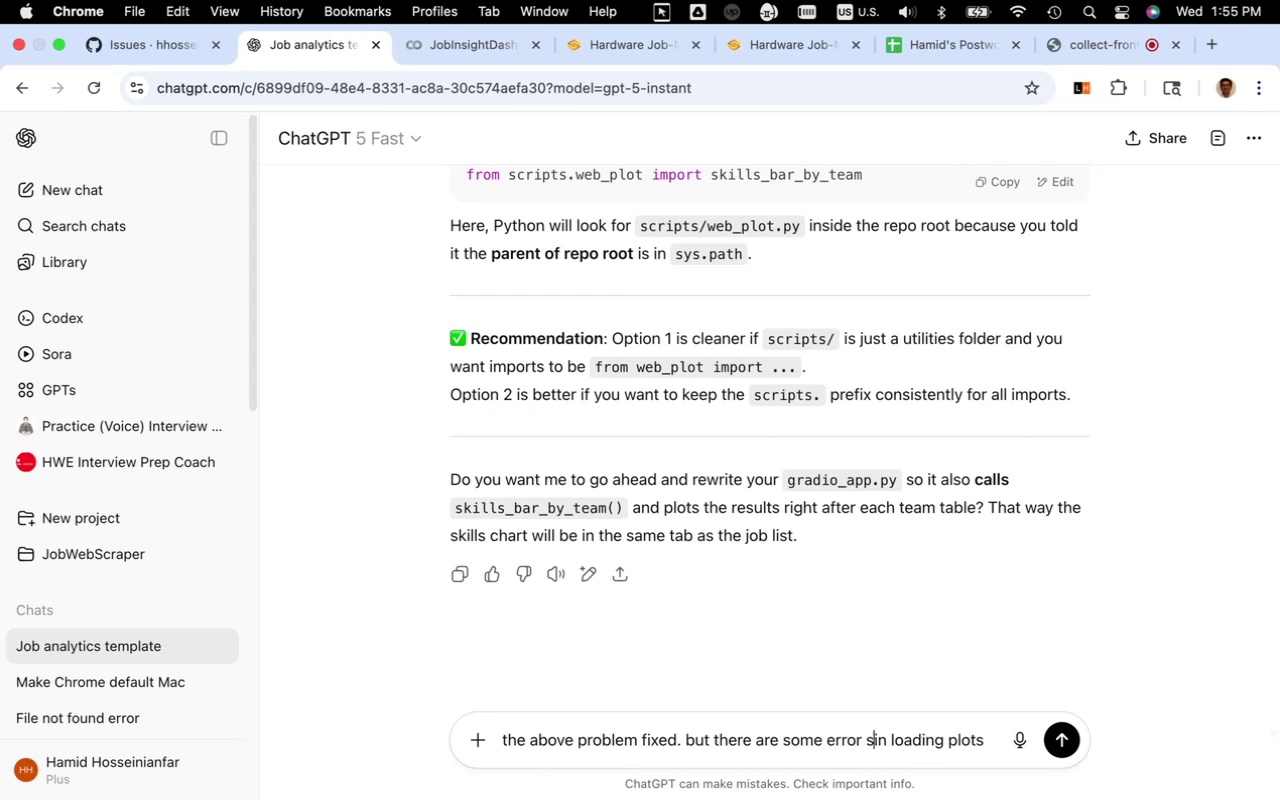 
key(Backspace)
 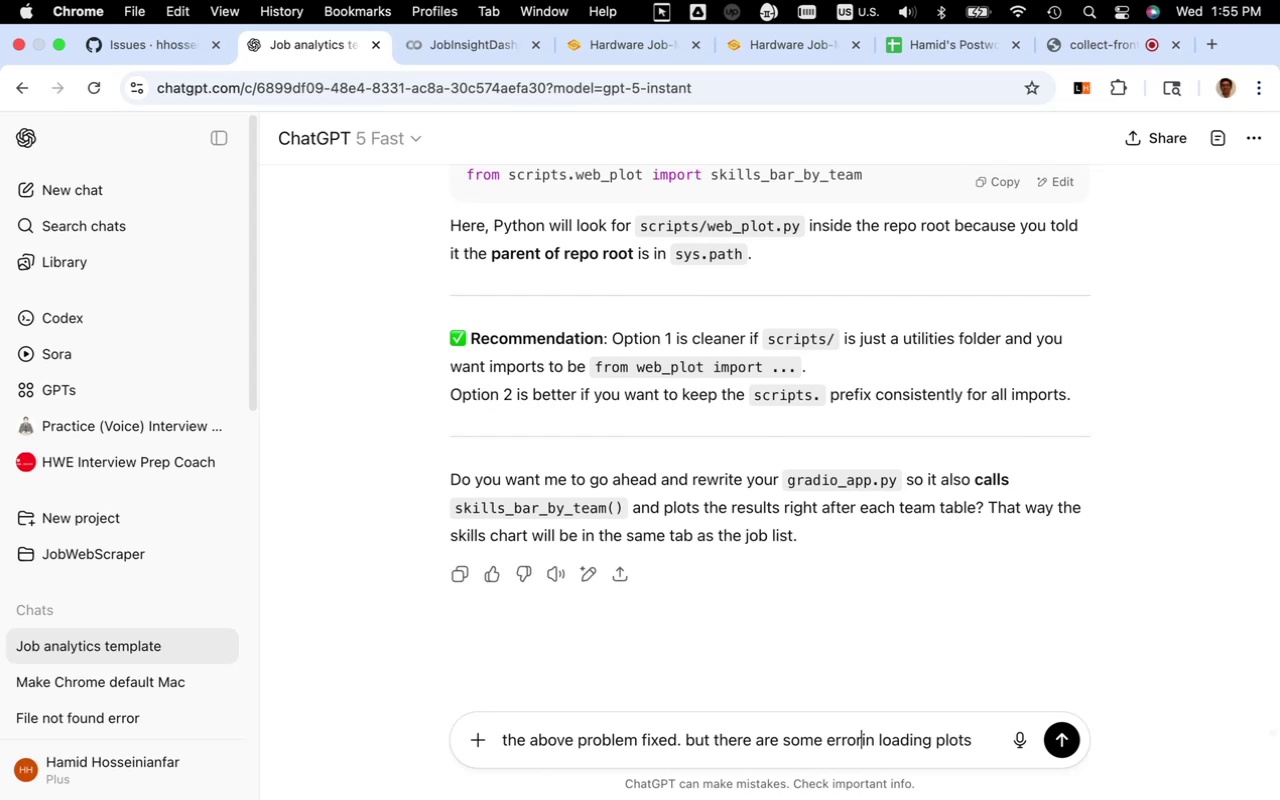 
key(S)
 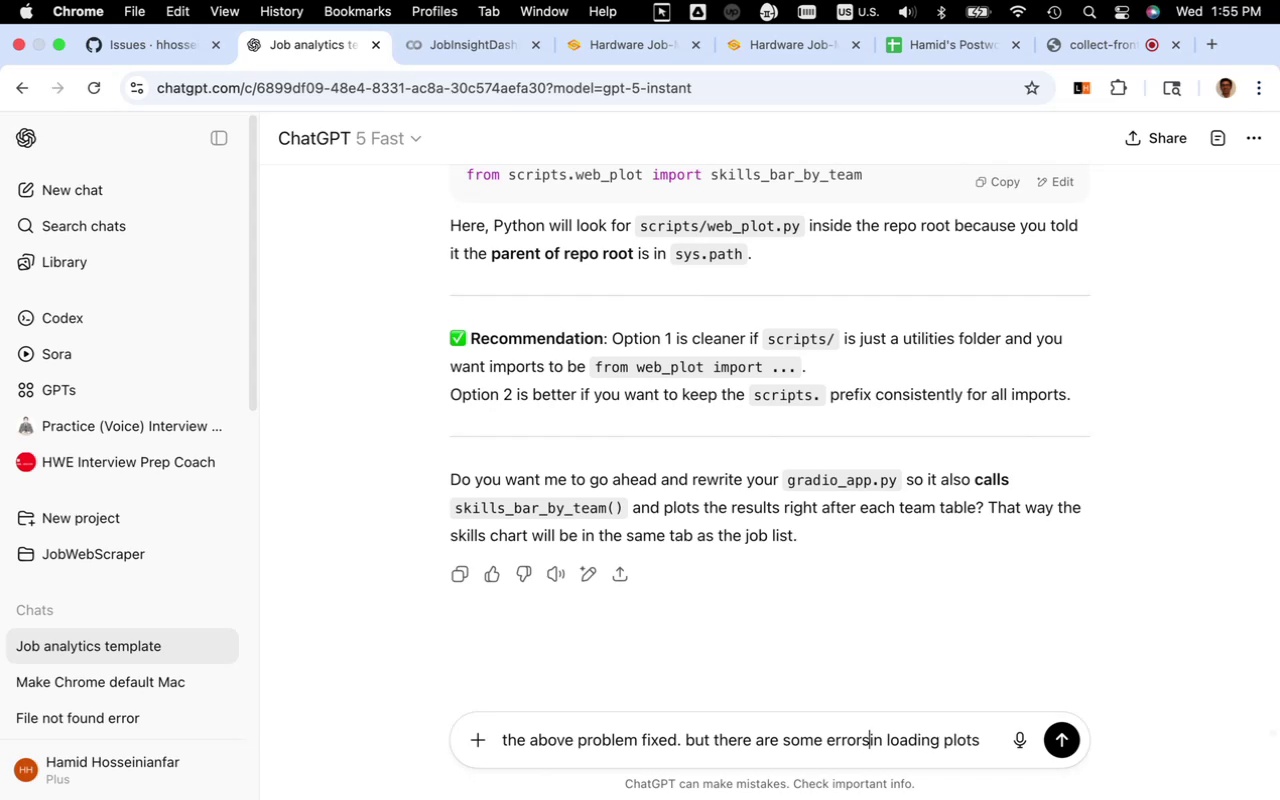 
key(Space)
 